 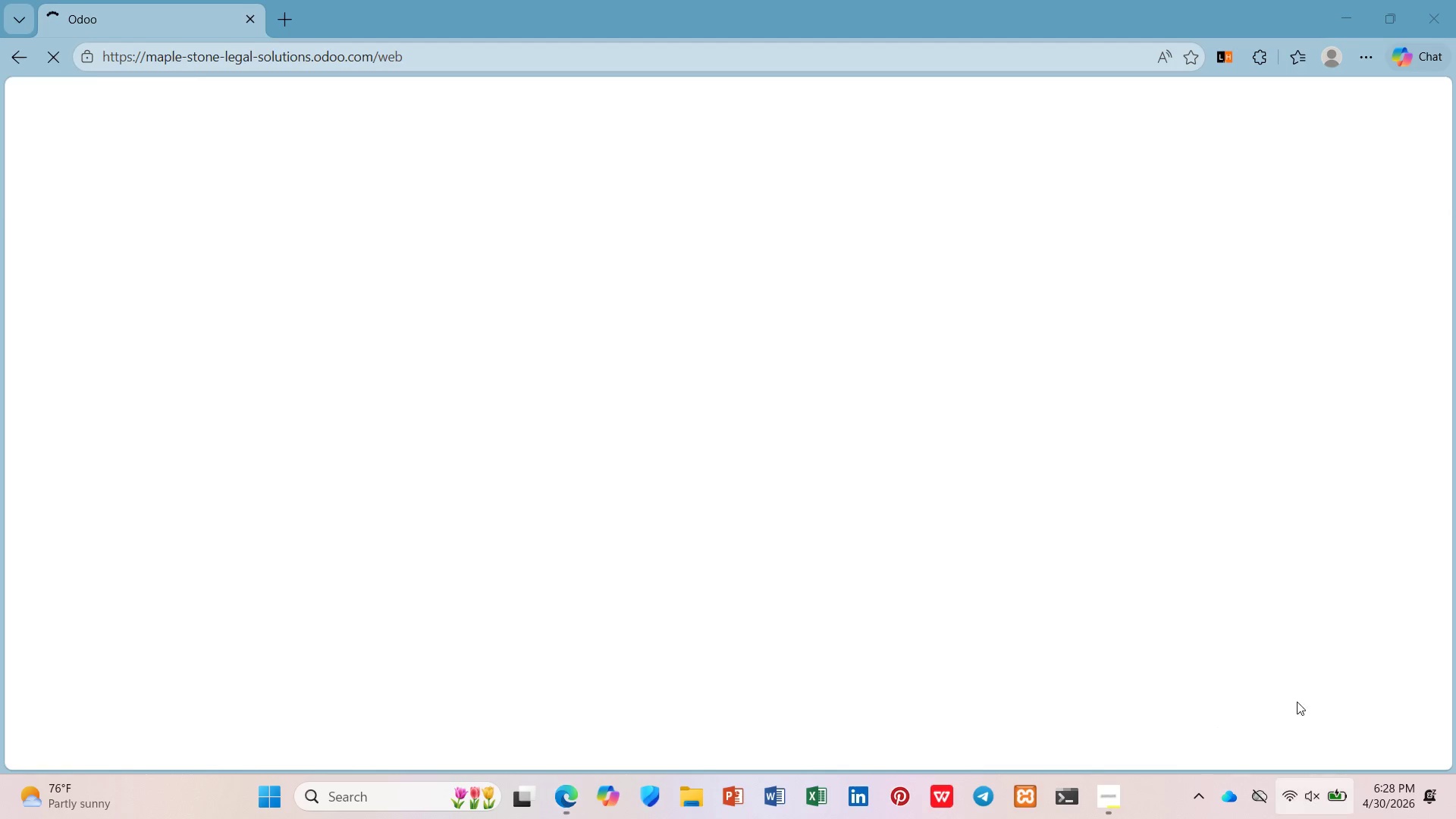 
mouse_move([1177, 458])
 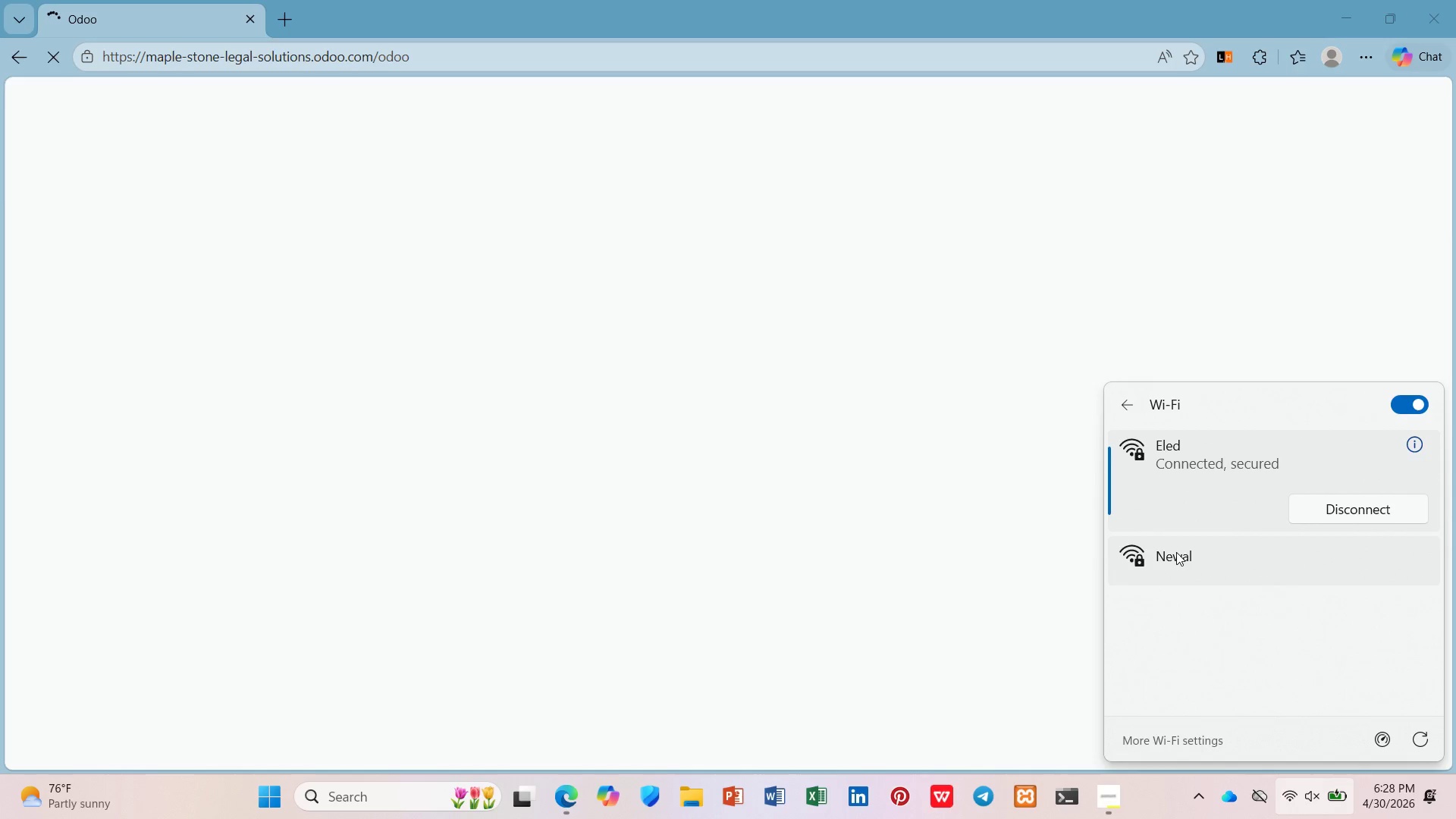 
left_click([1177, 552])
 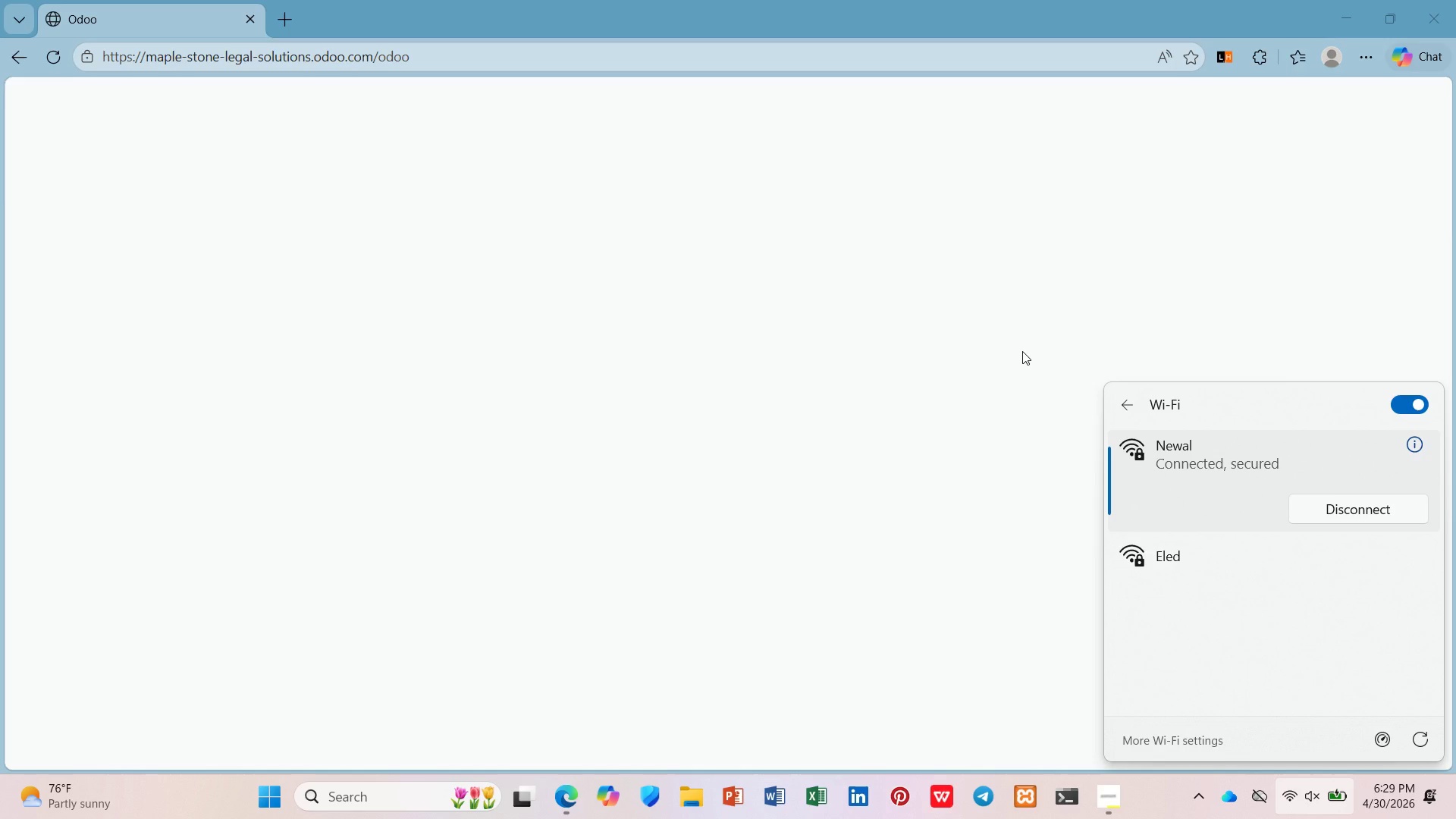 
wait(10.7)
 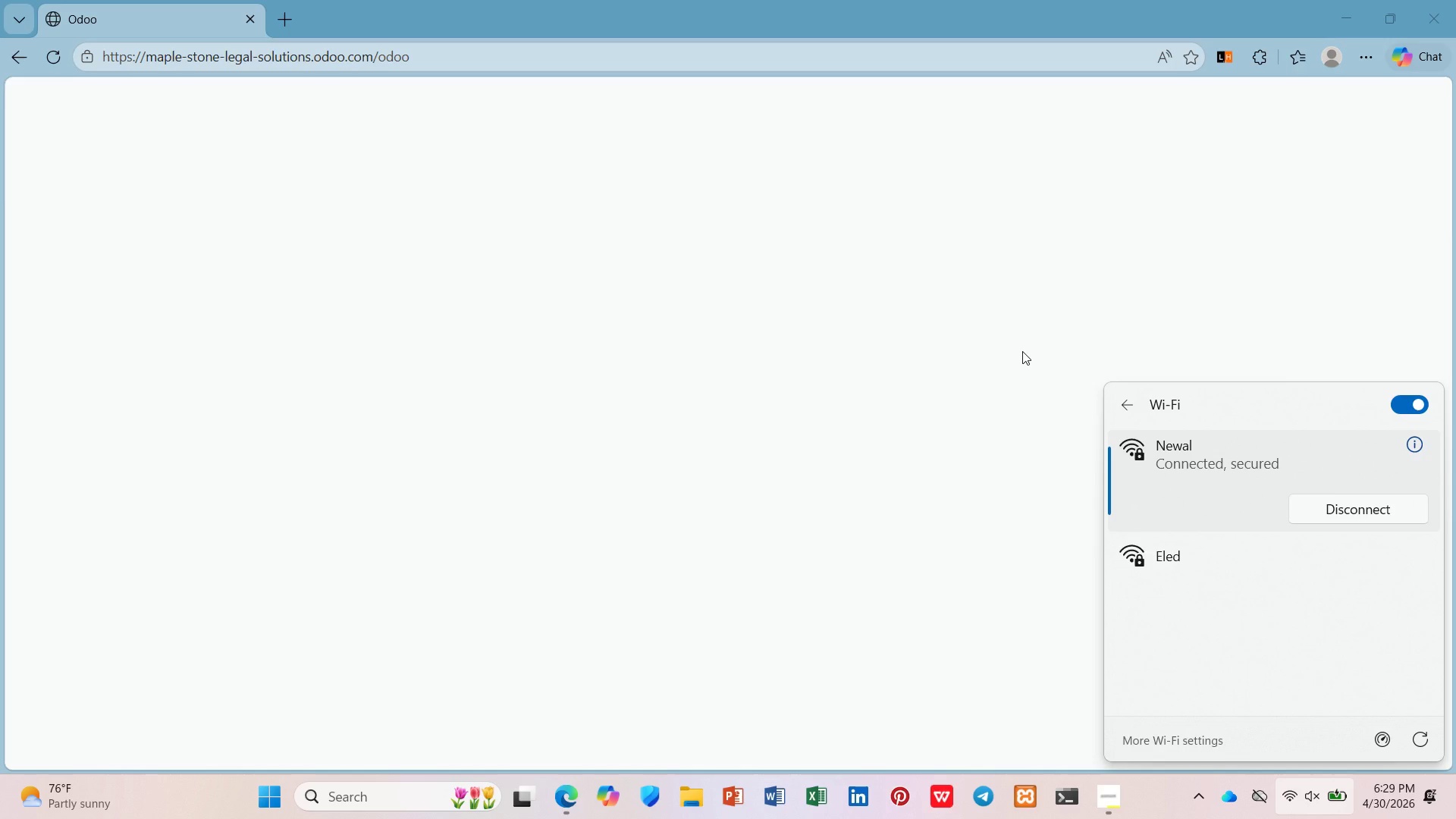 
left_click([1018, 350])
 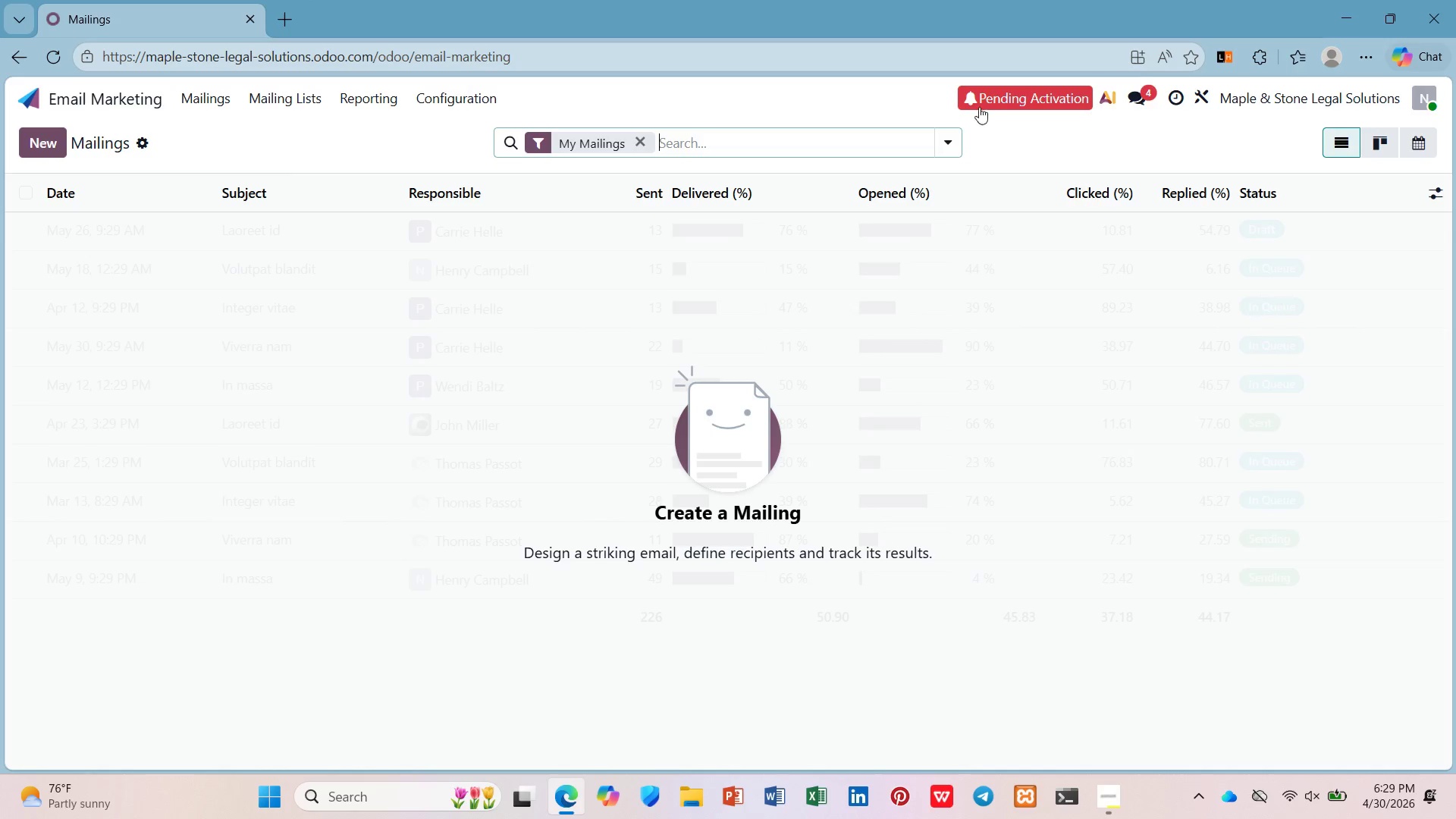 
wait(9.86)
 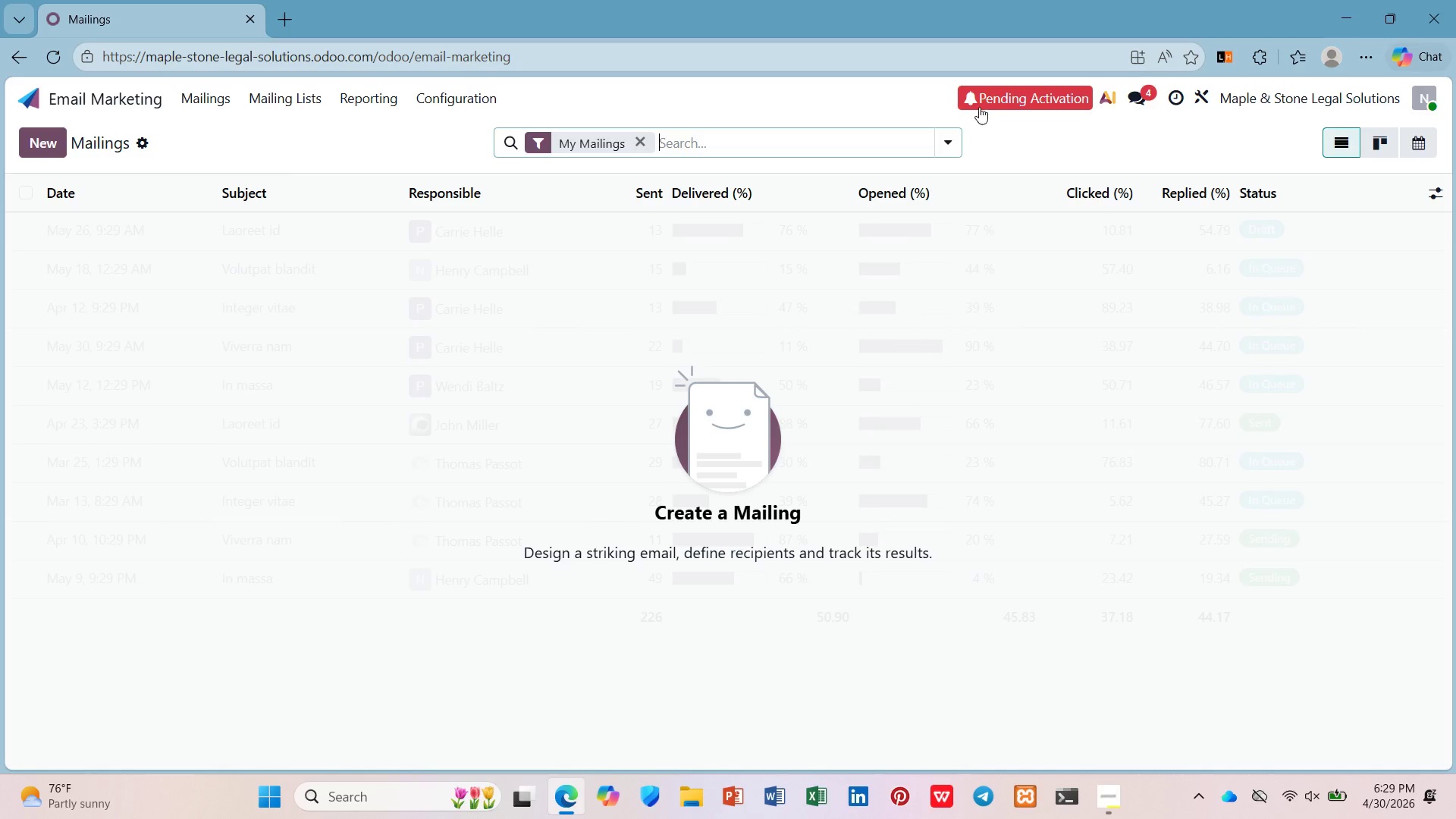 
left_click([281, 27])
 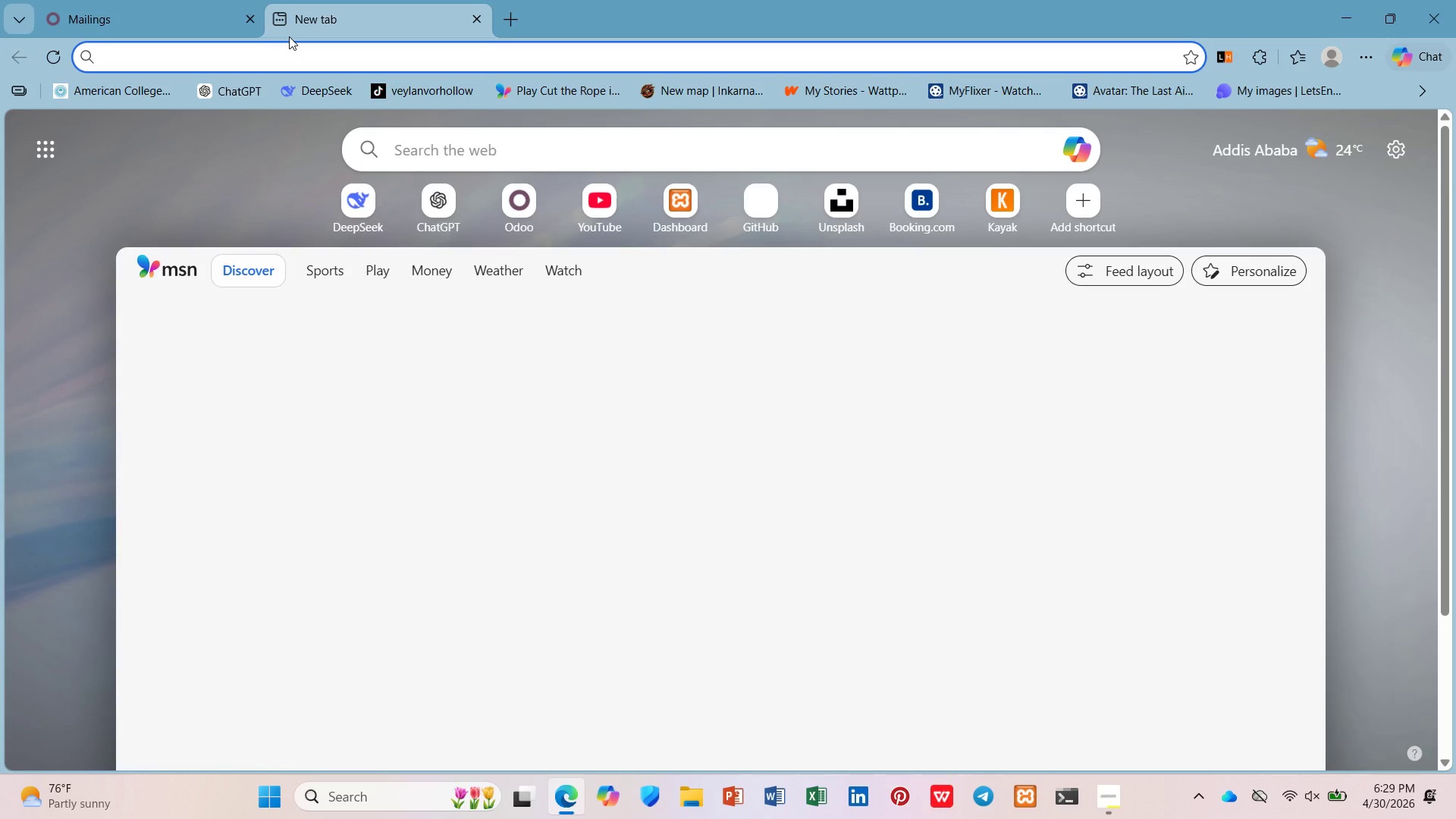 
type(gmail)
 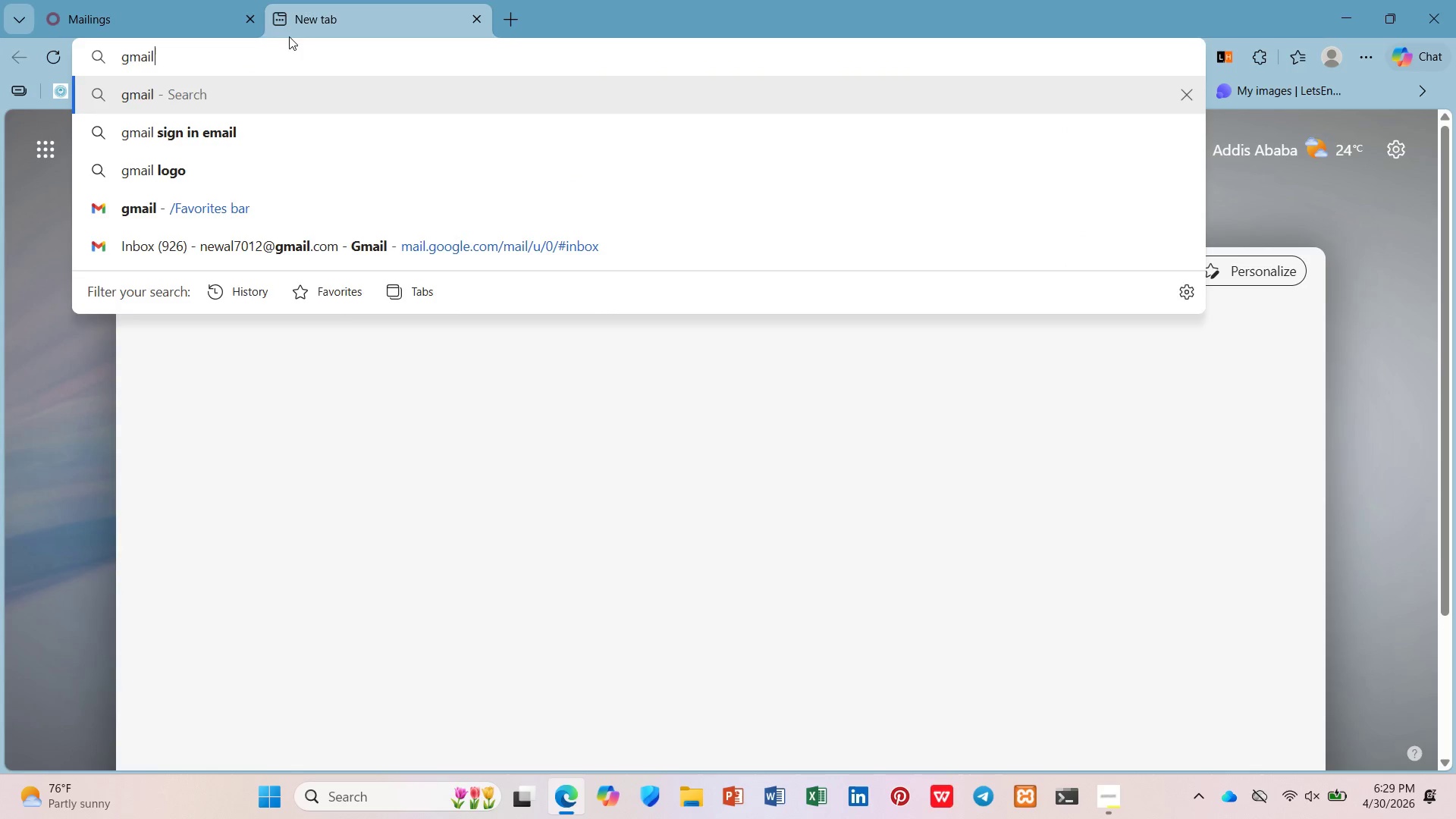 
key(Enter)
 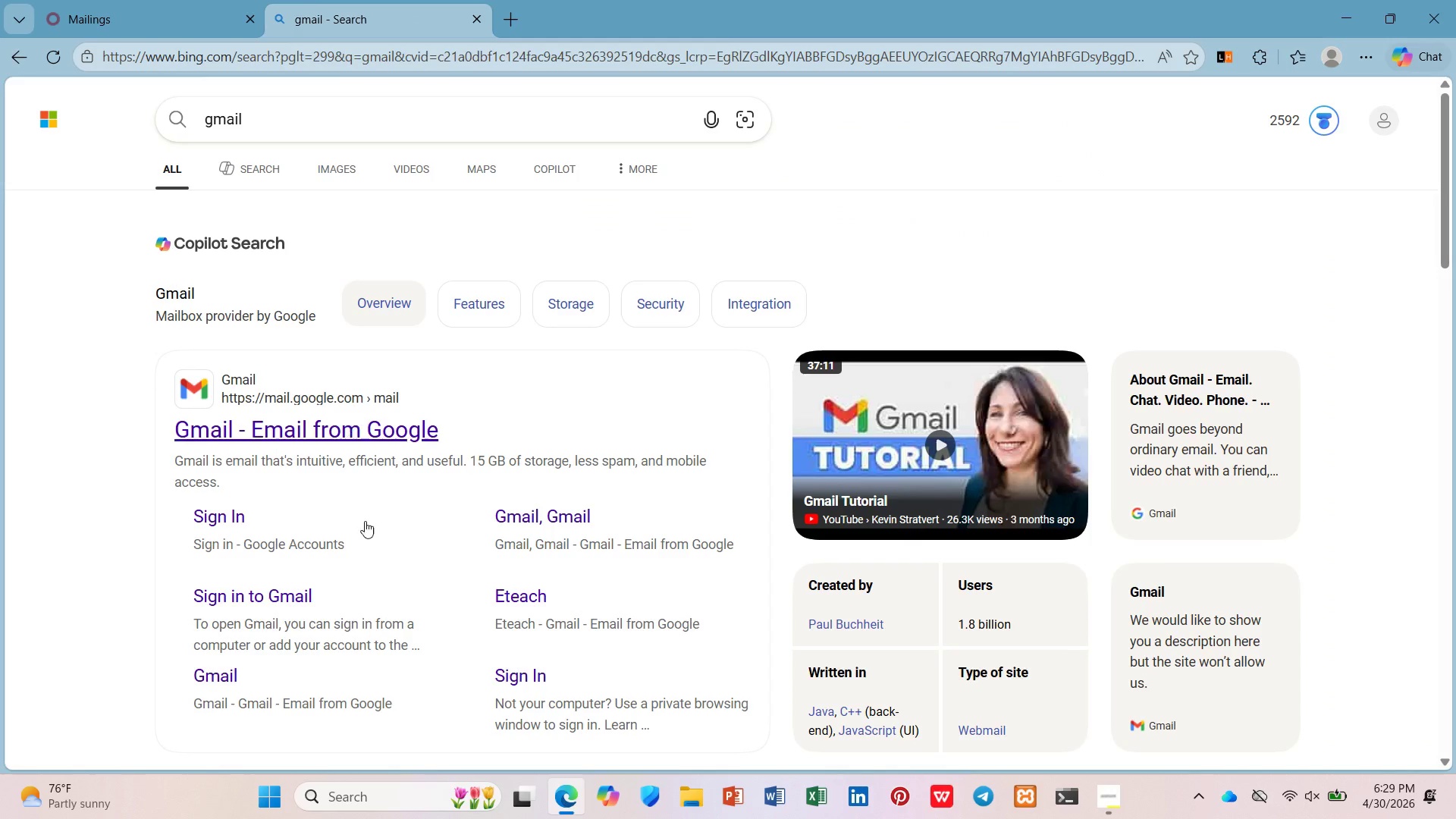 
mouse_move([347, 409])
 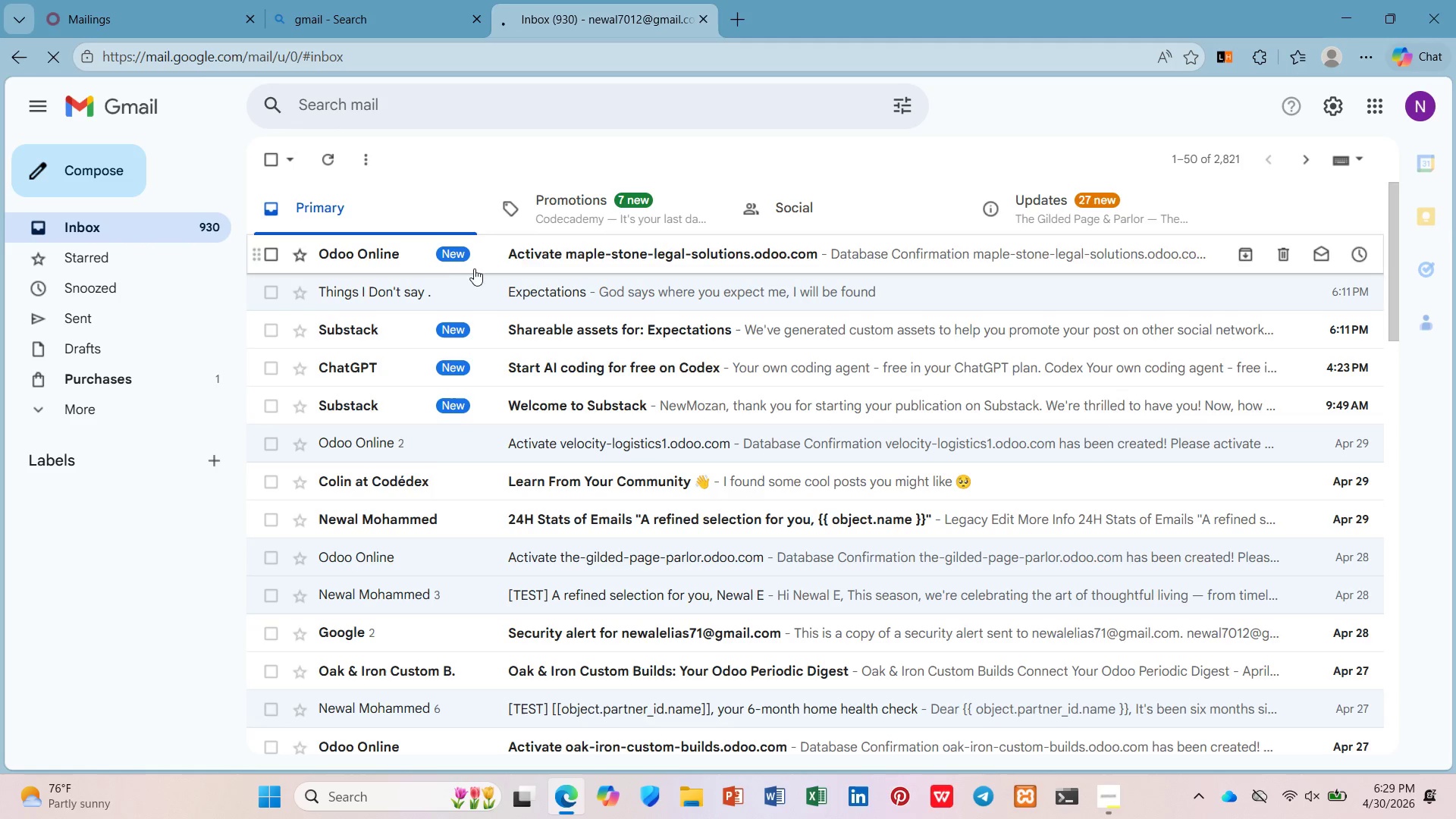 
left_click([480, 256])
 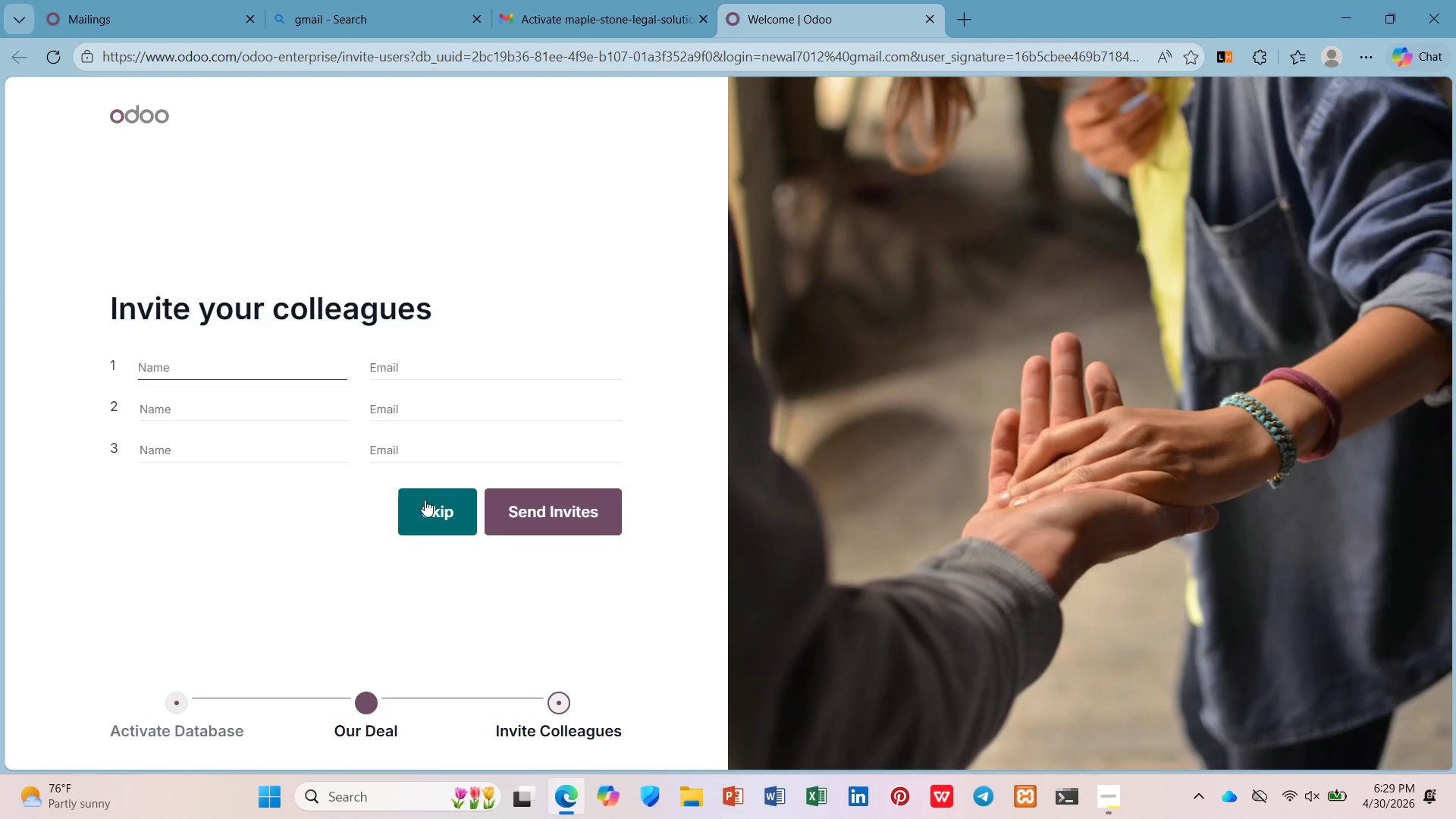 
wait(20.16)
 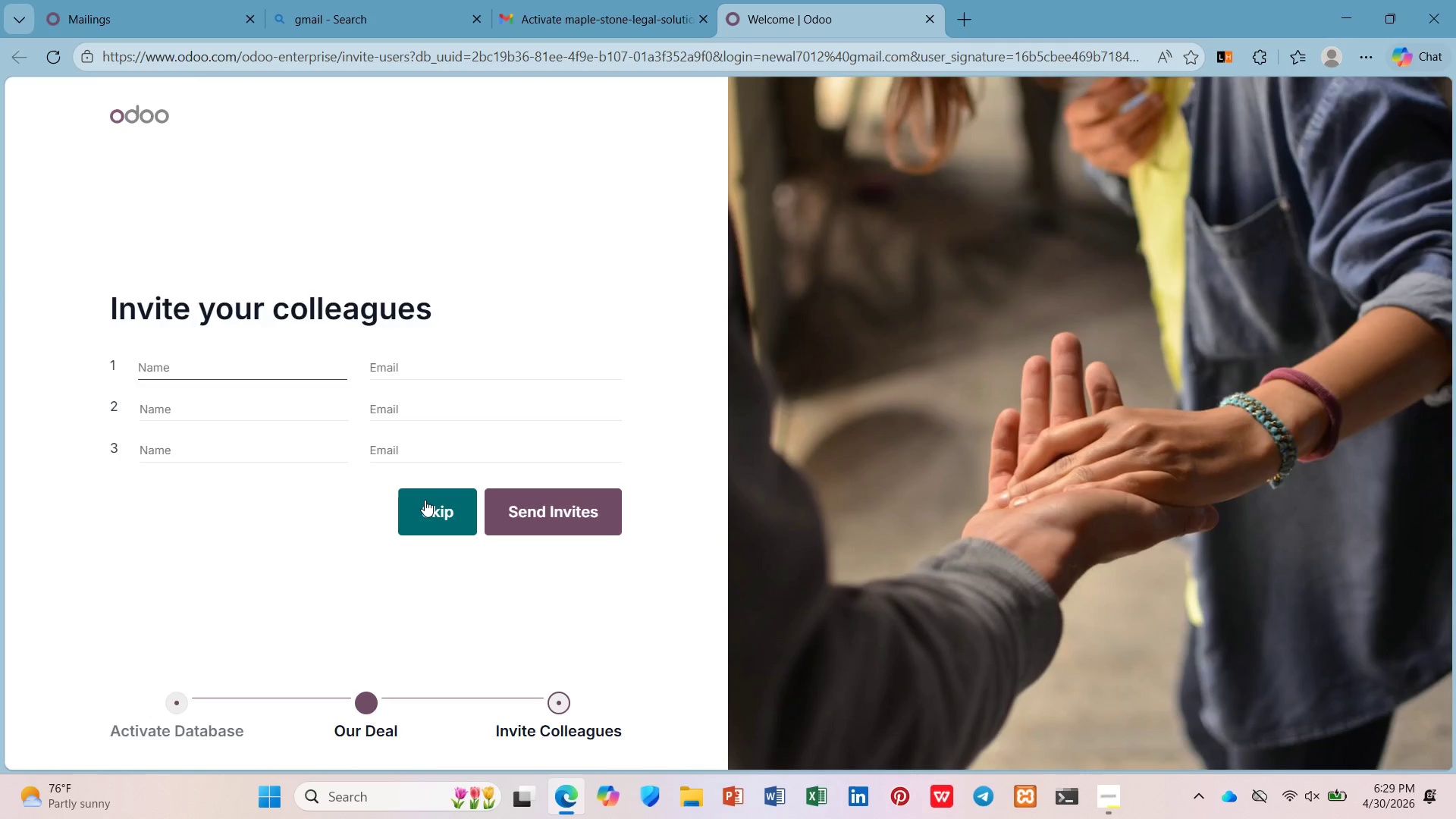 
left_click([366, 529])
 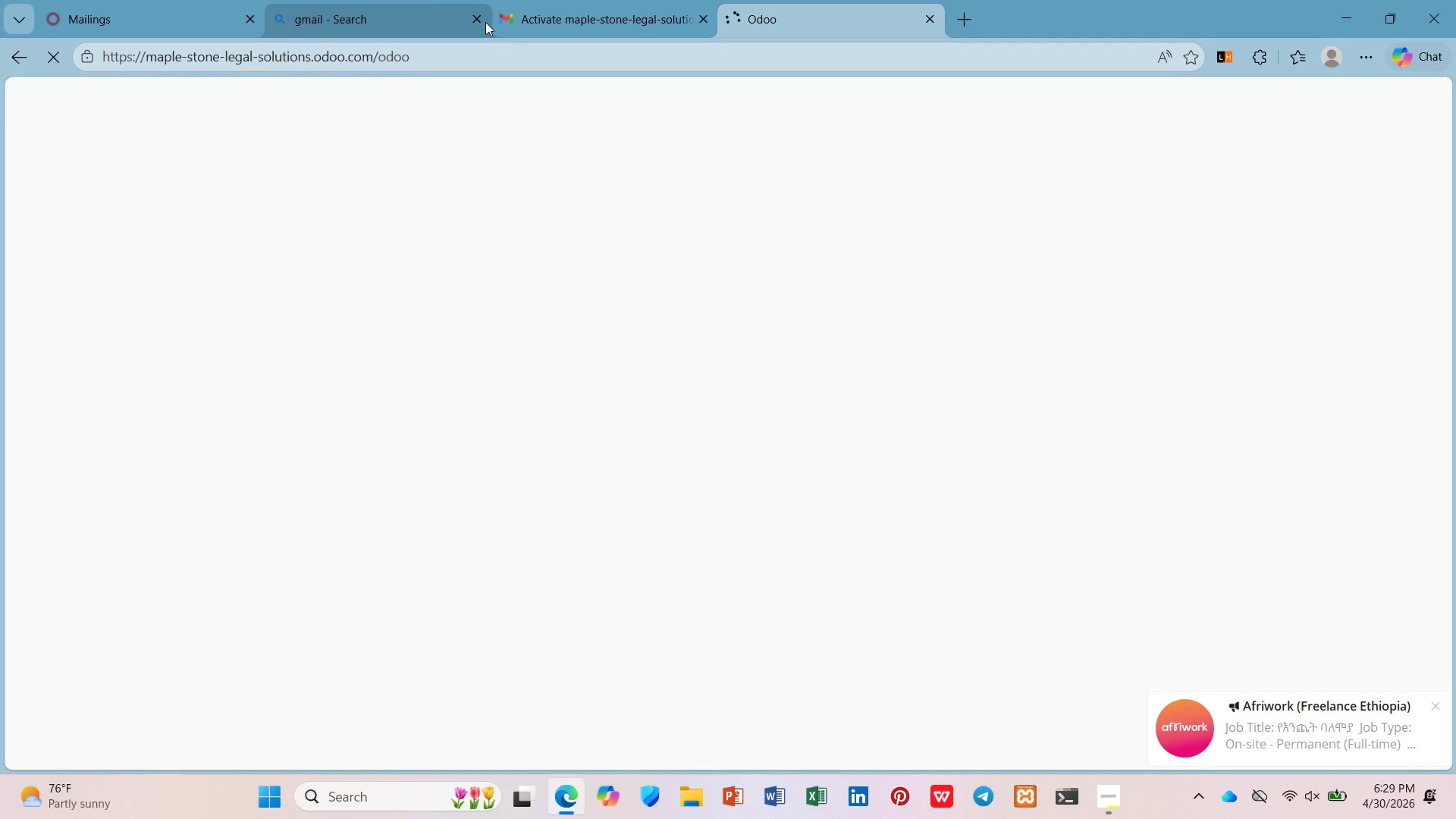 
double_click([475, 22])
 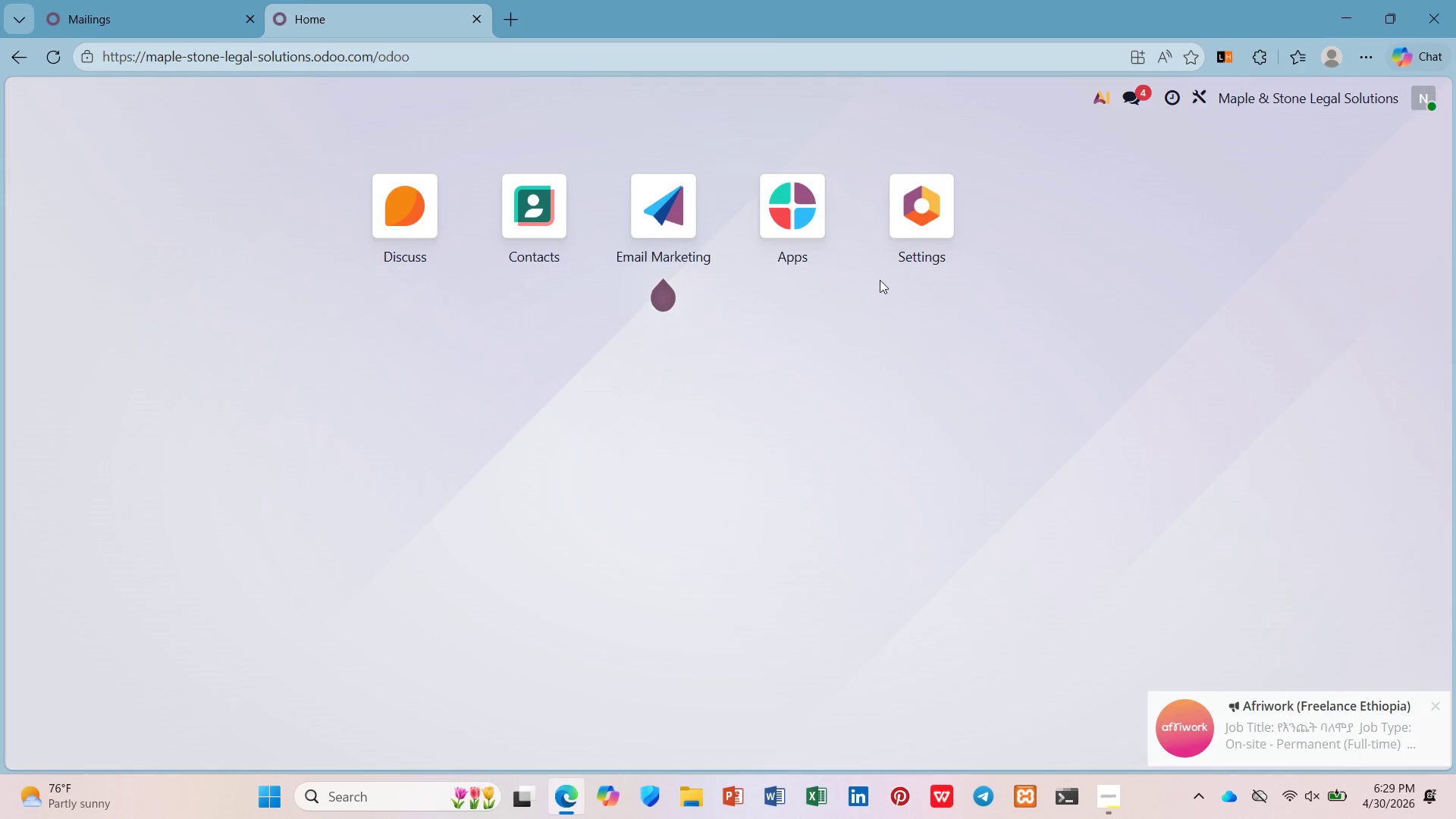 
left_click([174, 0])
 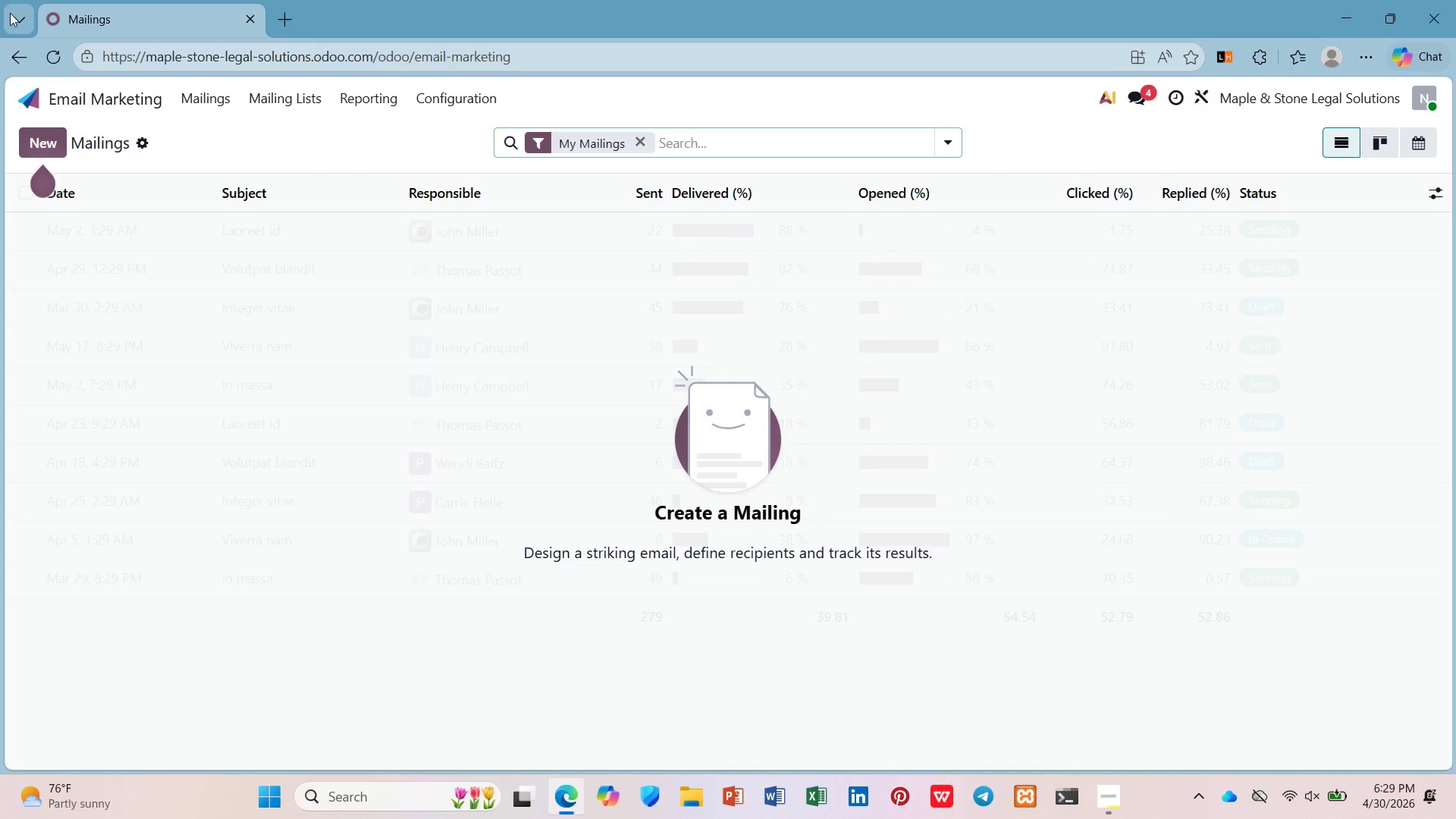 
left_click([38, 143])
 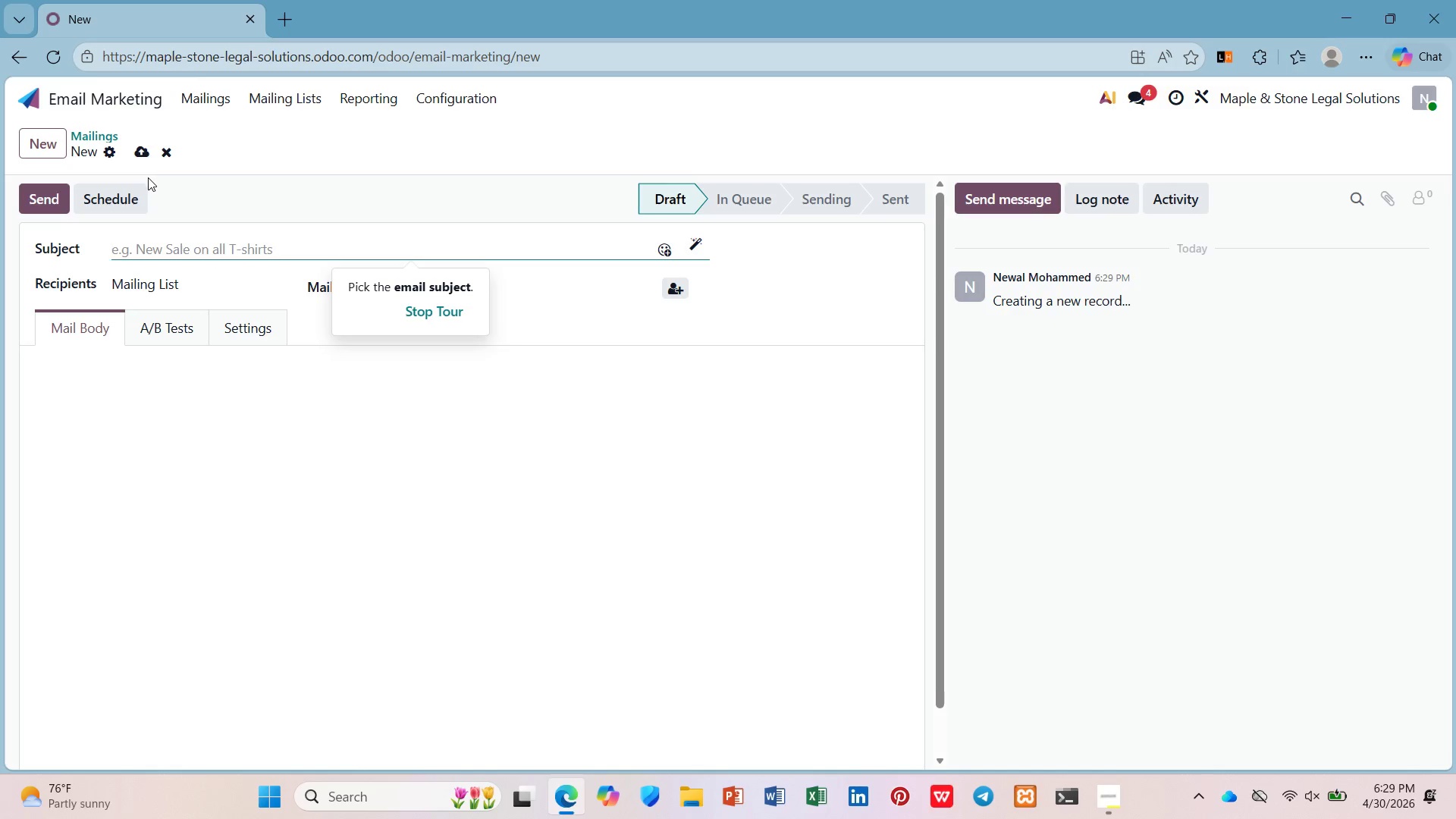 
left_click([267, 108])
 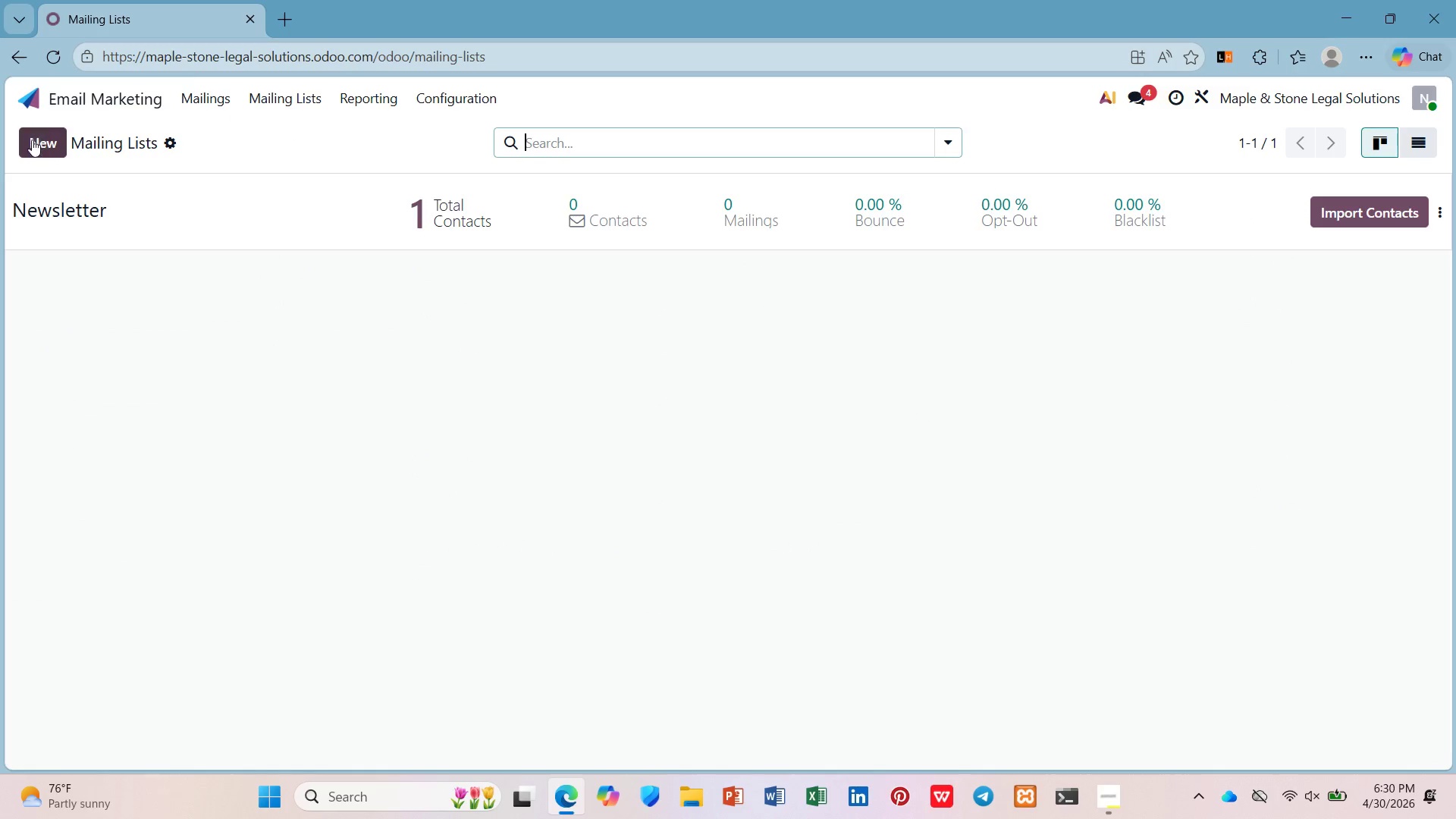 
wait(6.94)
 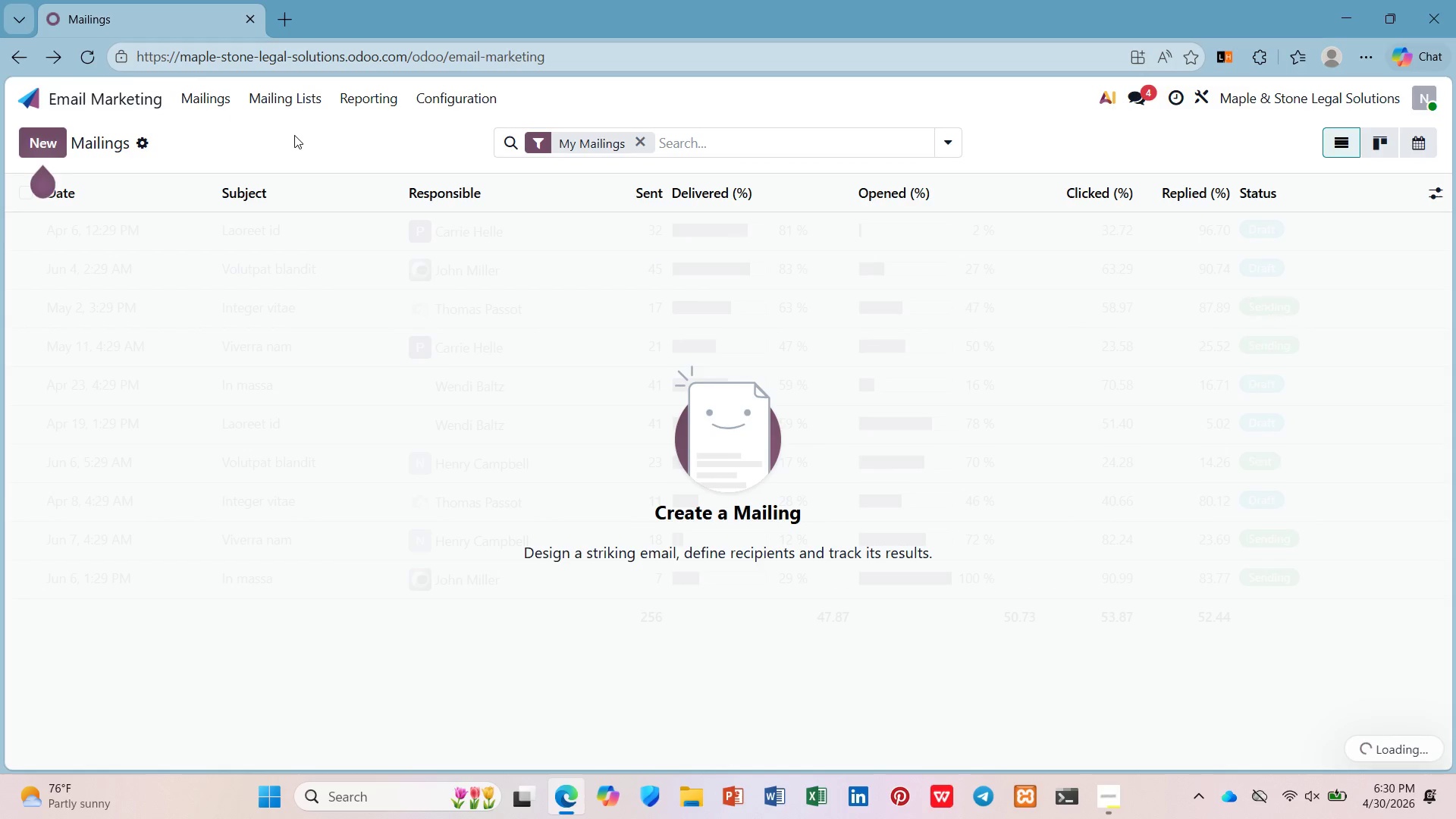 
left_click([29, 144])
 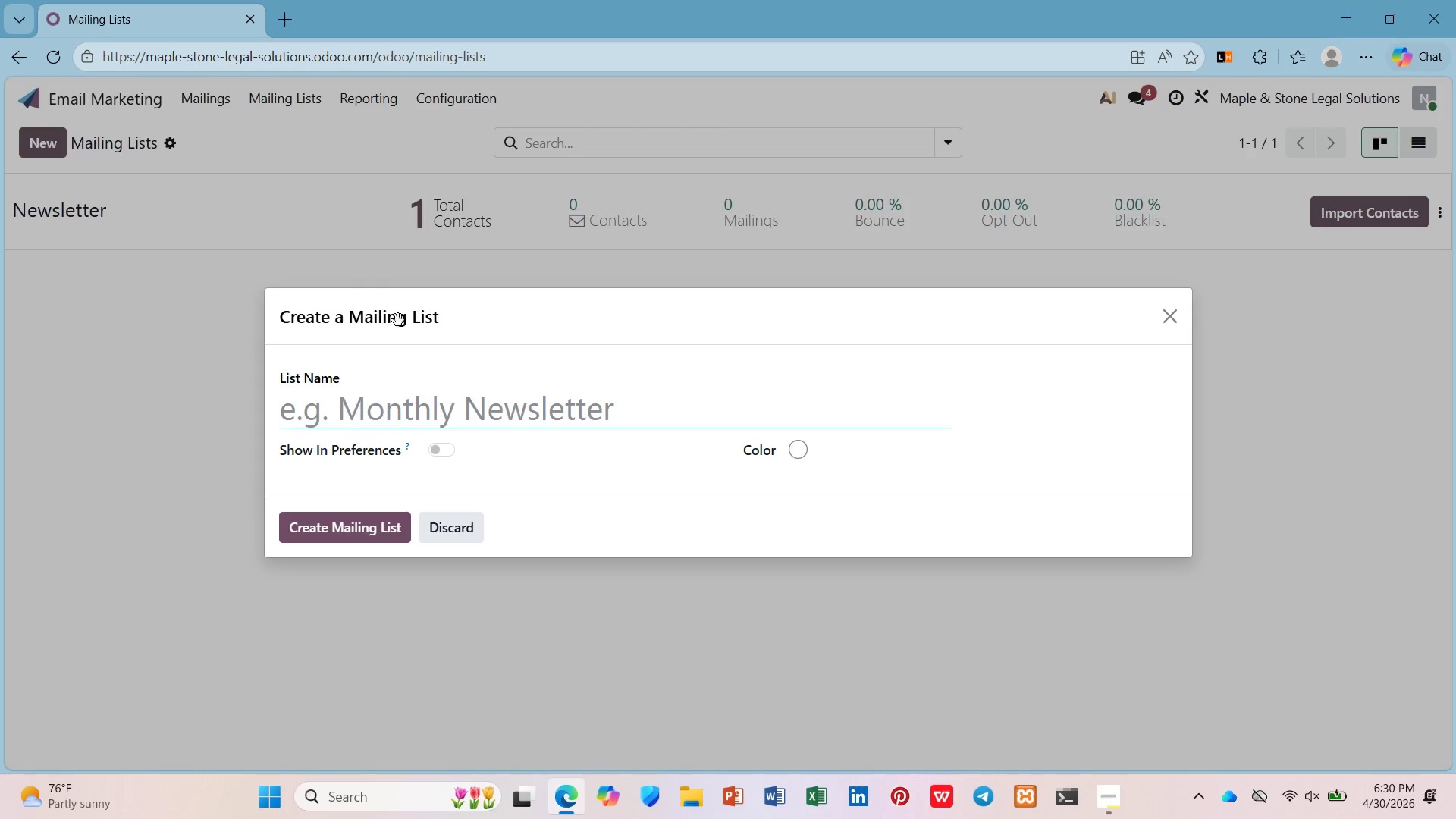 
type(Mapl e)
key(Backspace)
key(Backspace)
type( e)
key(Backspace)
key(Backspace)
type(e & Stone Leads)
 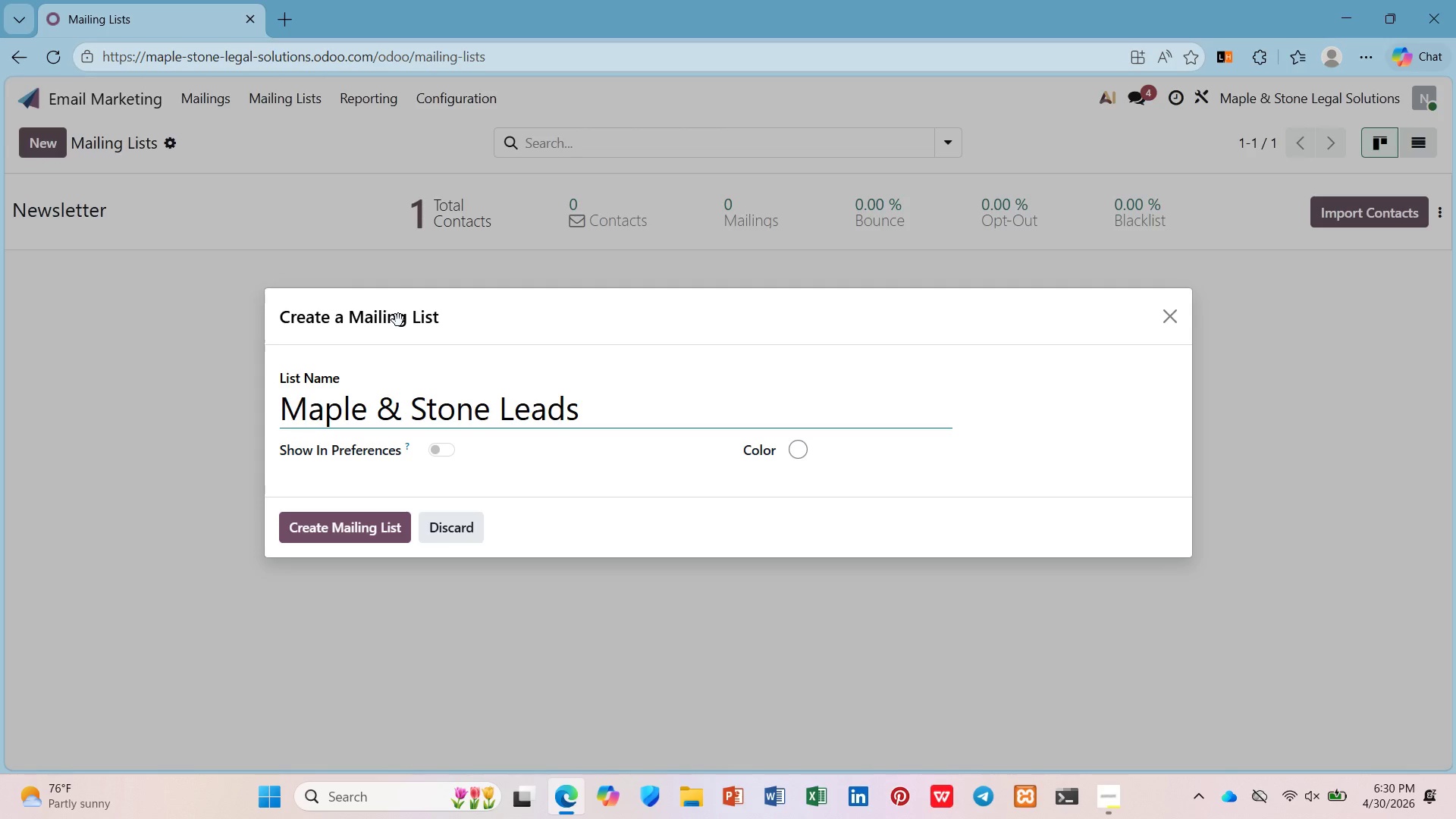 
left_click([370, 535])
 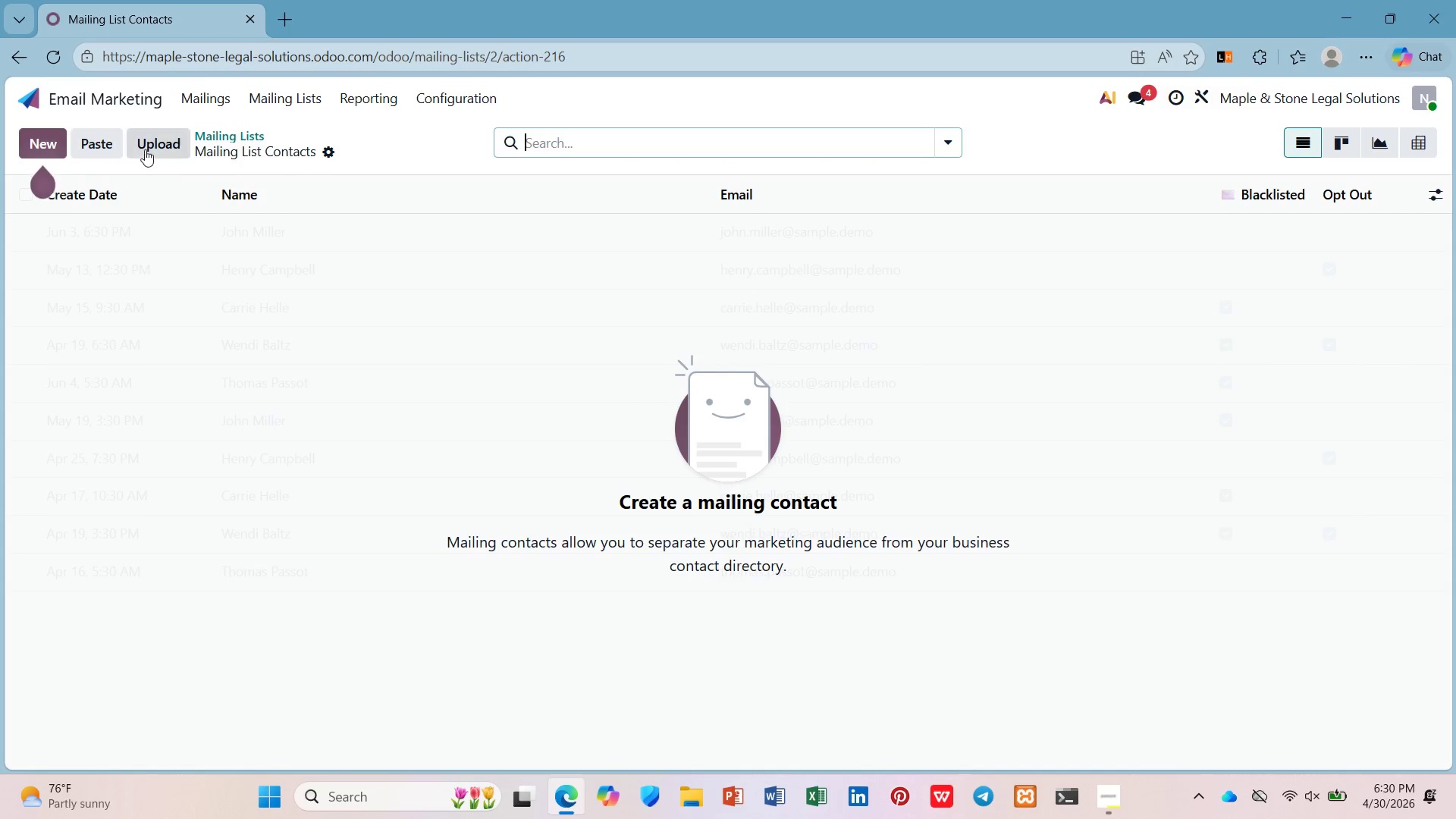 
wait(5.7)
 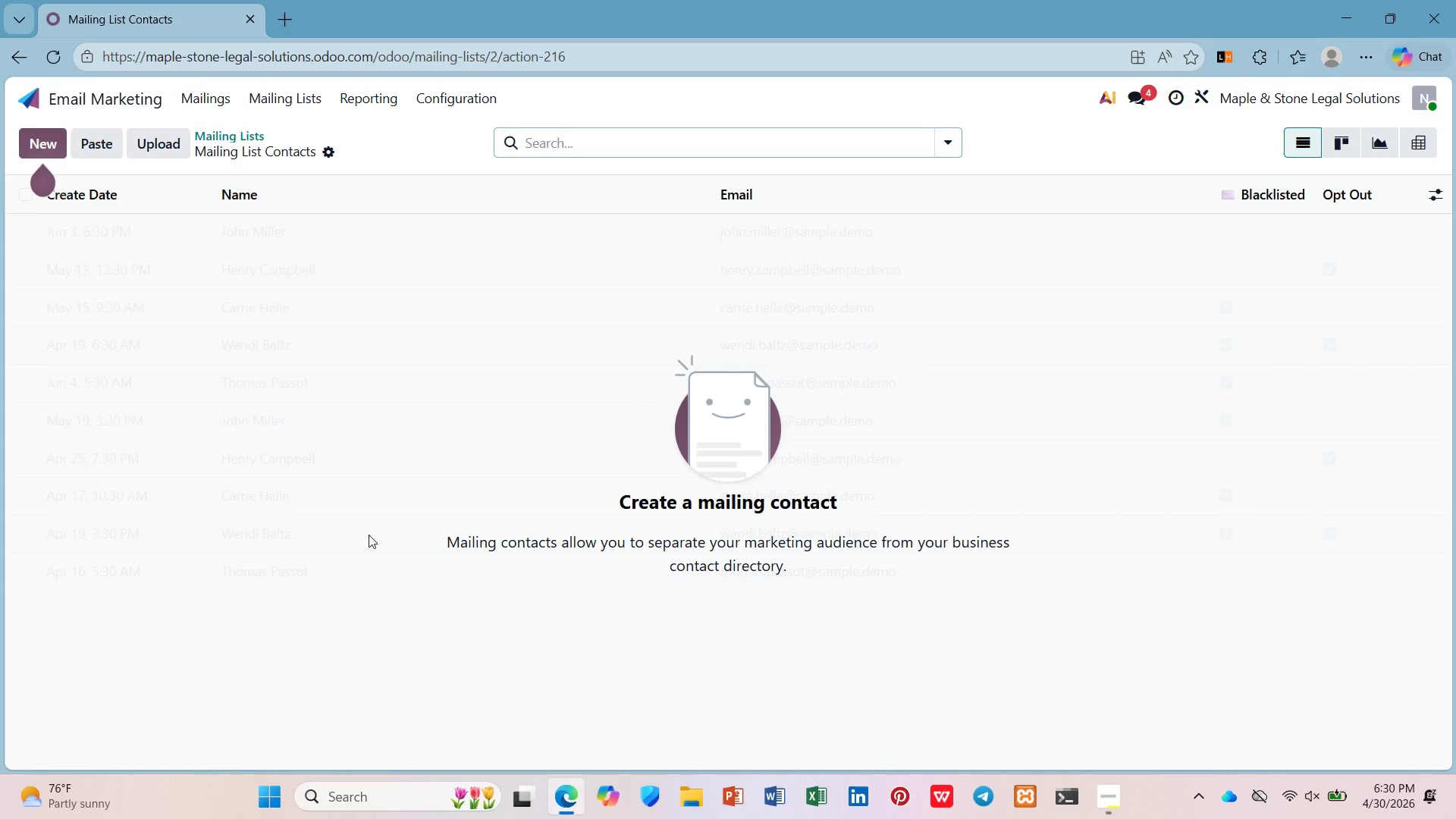 
left_click([145, 145])
 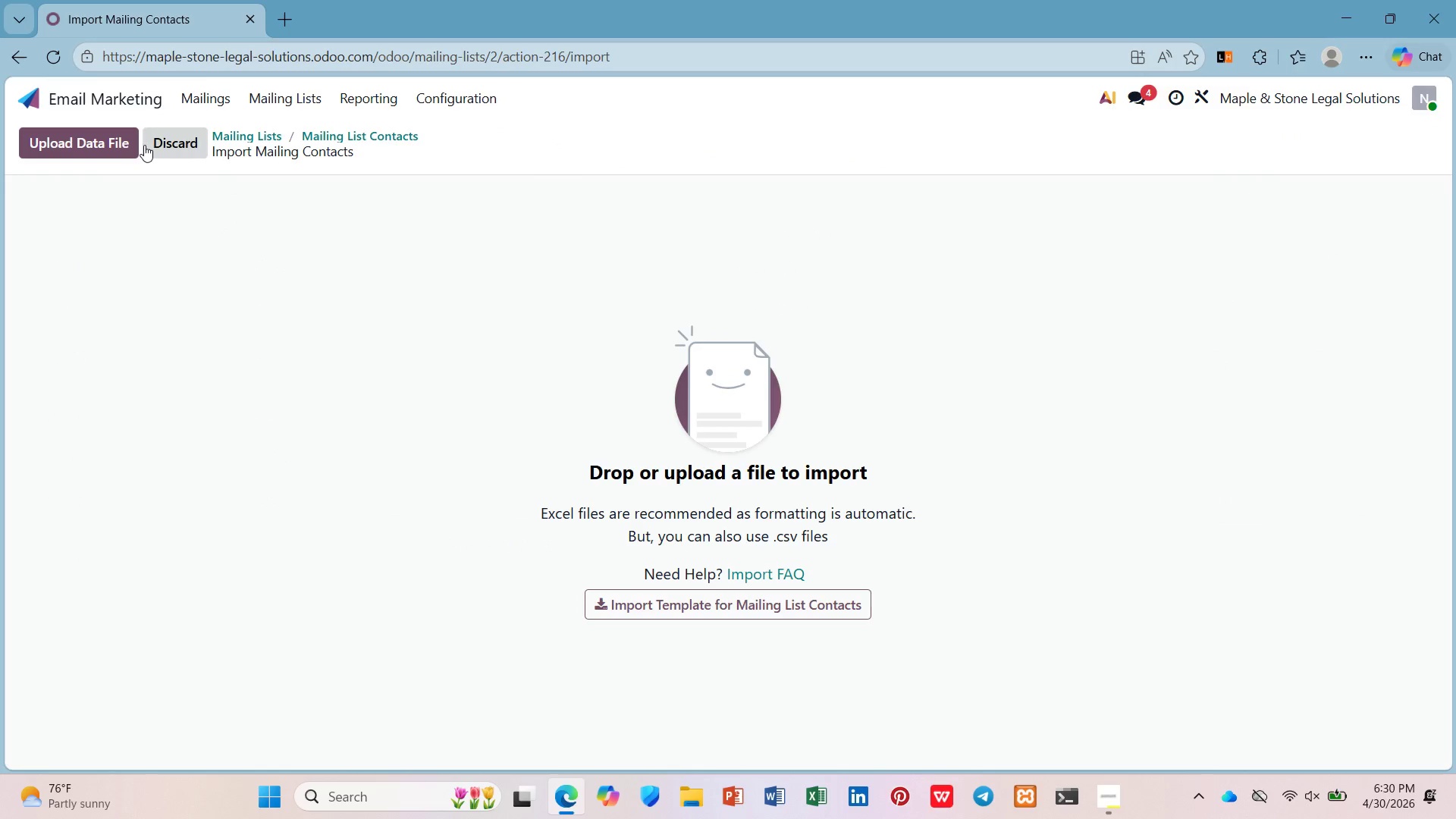 
left_click([97, 143])
 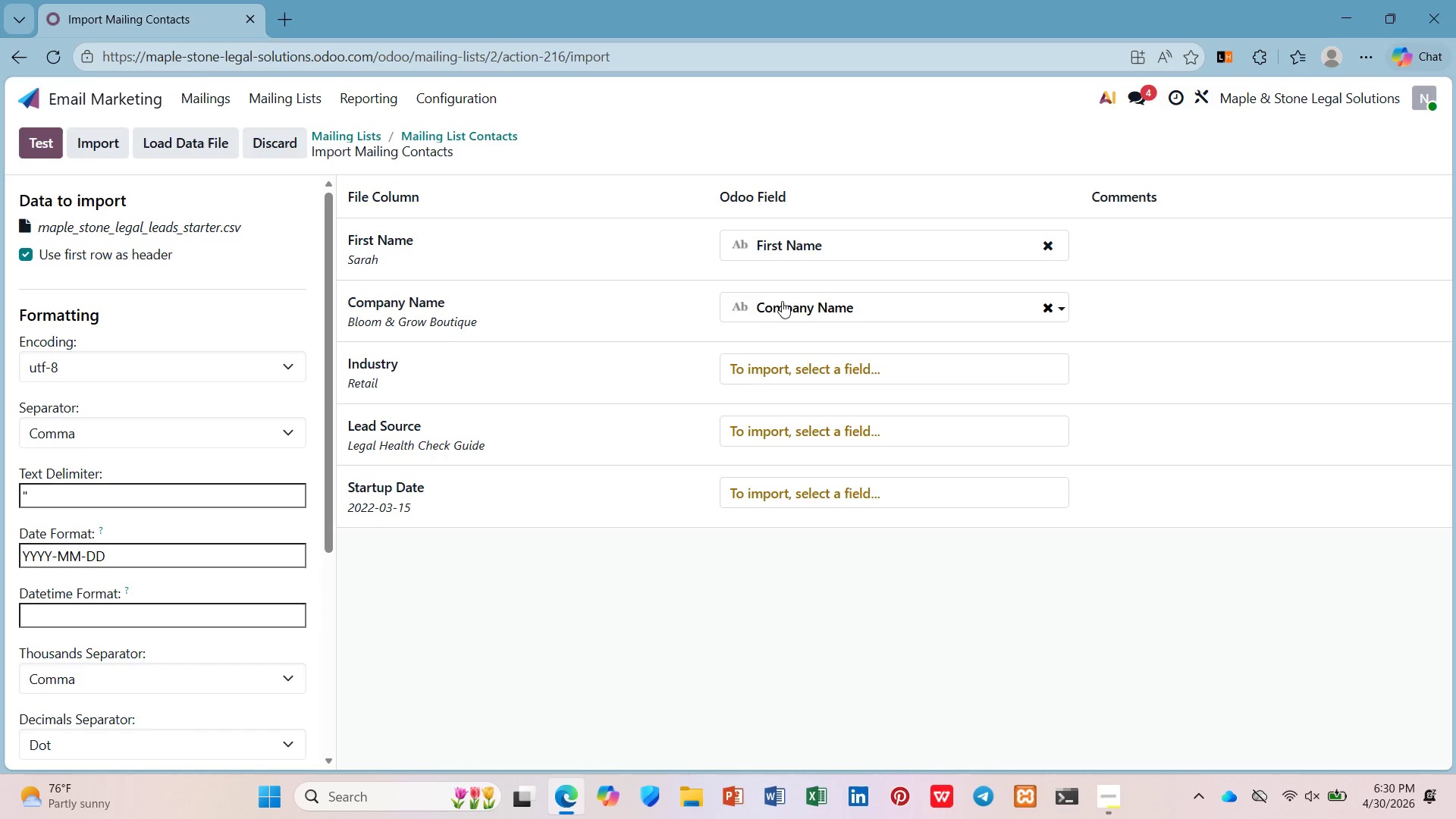 
wait(7.06)
 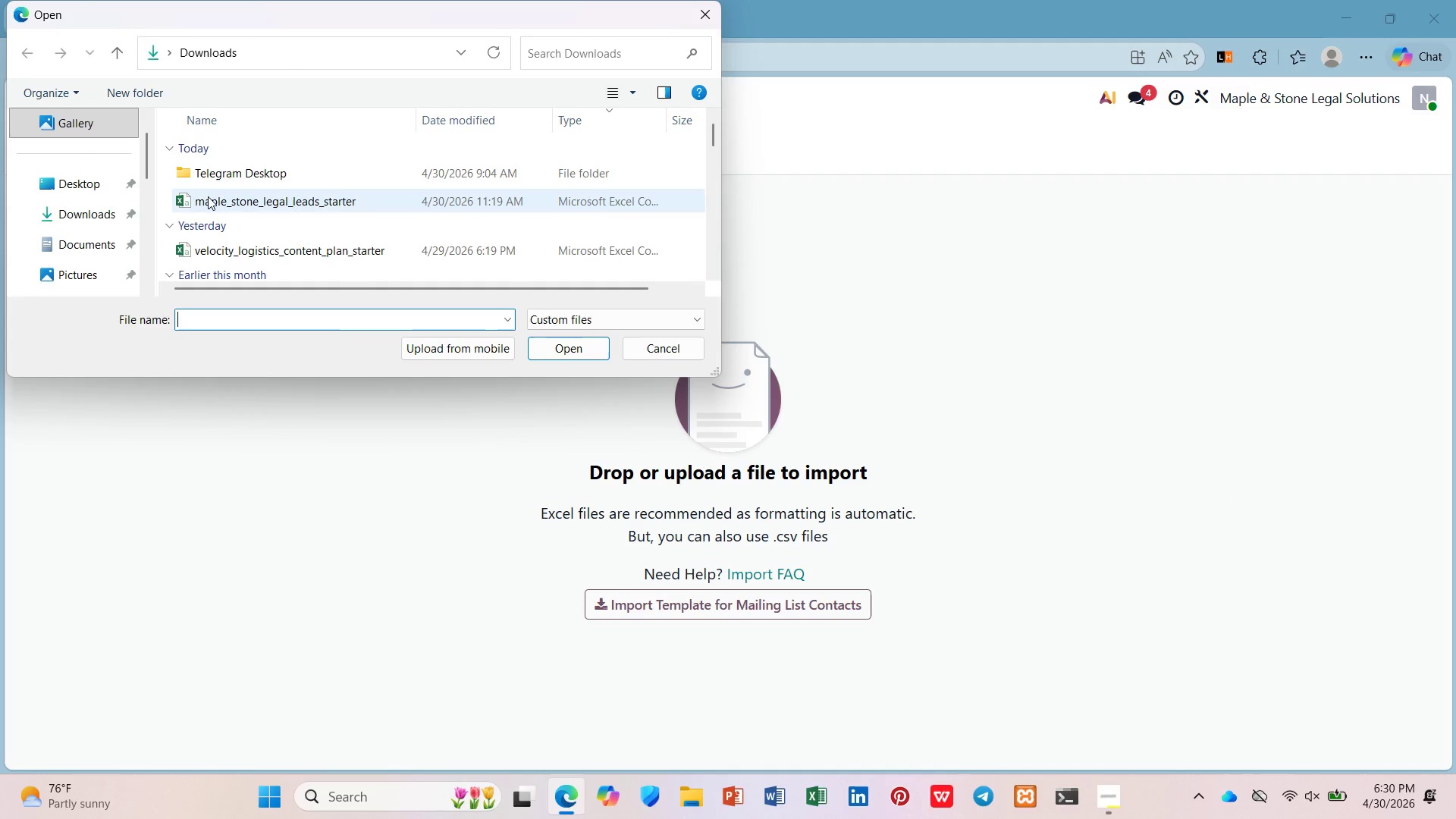 
left_click([869, 369])
 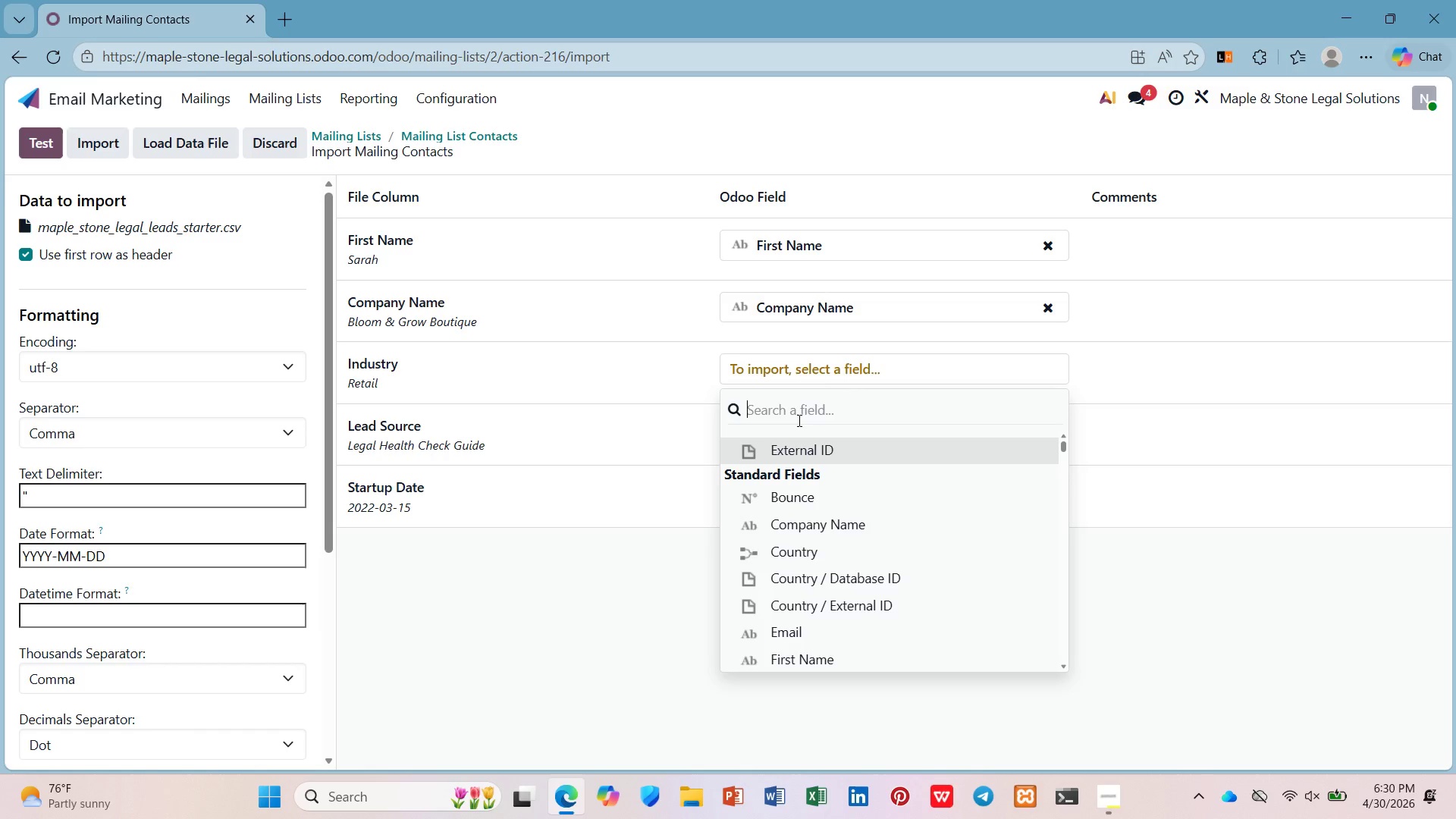 
wait(9.39)
 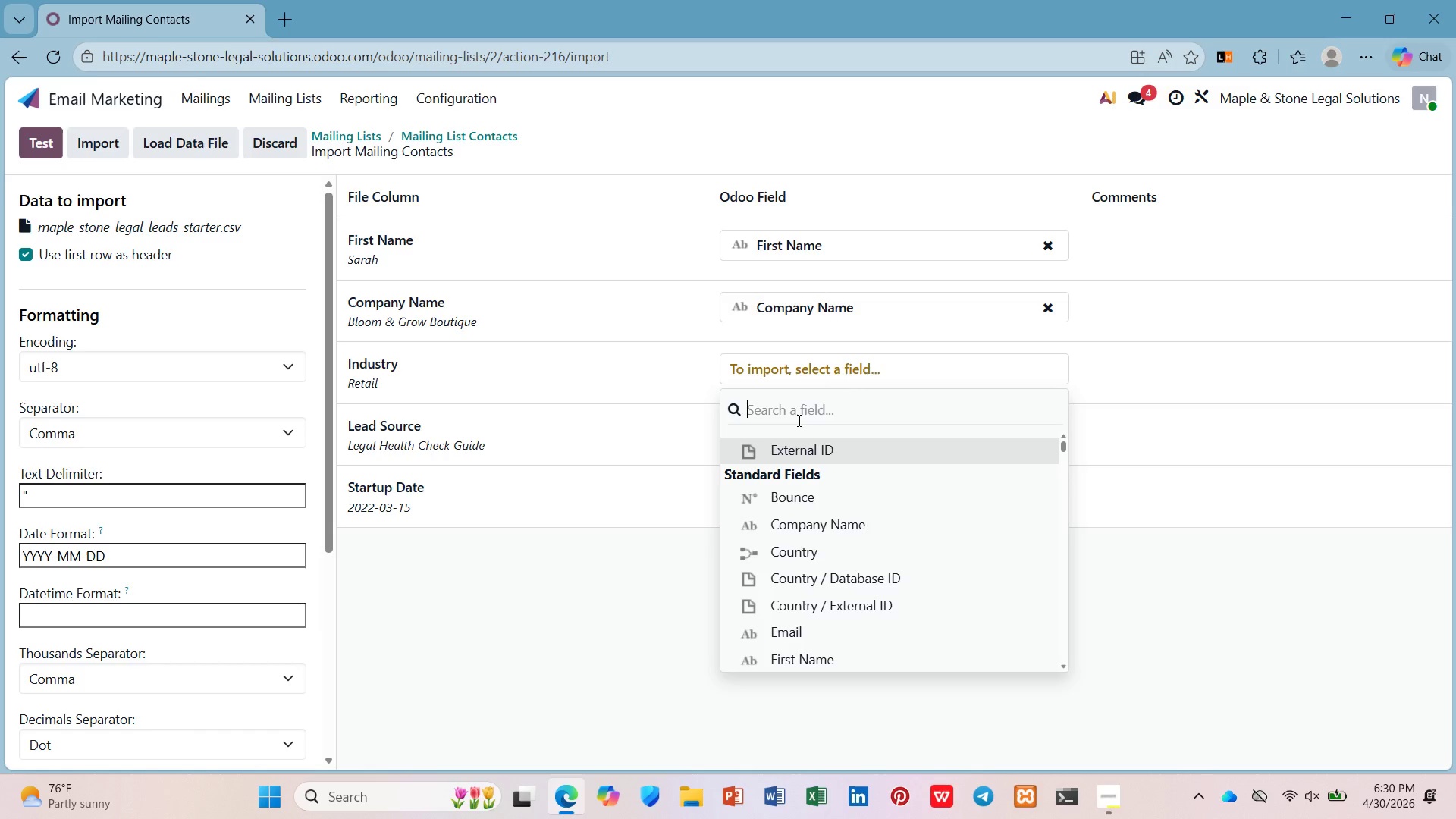 
type(tag)
 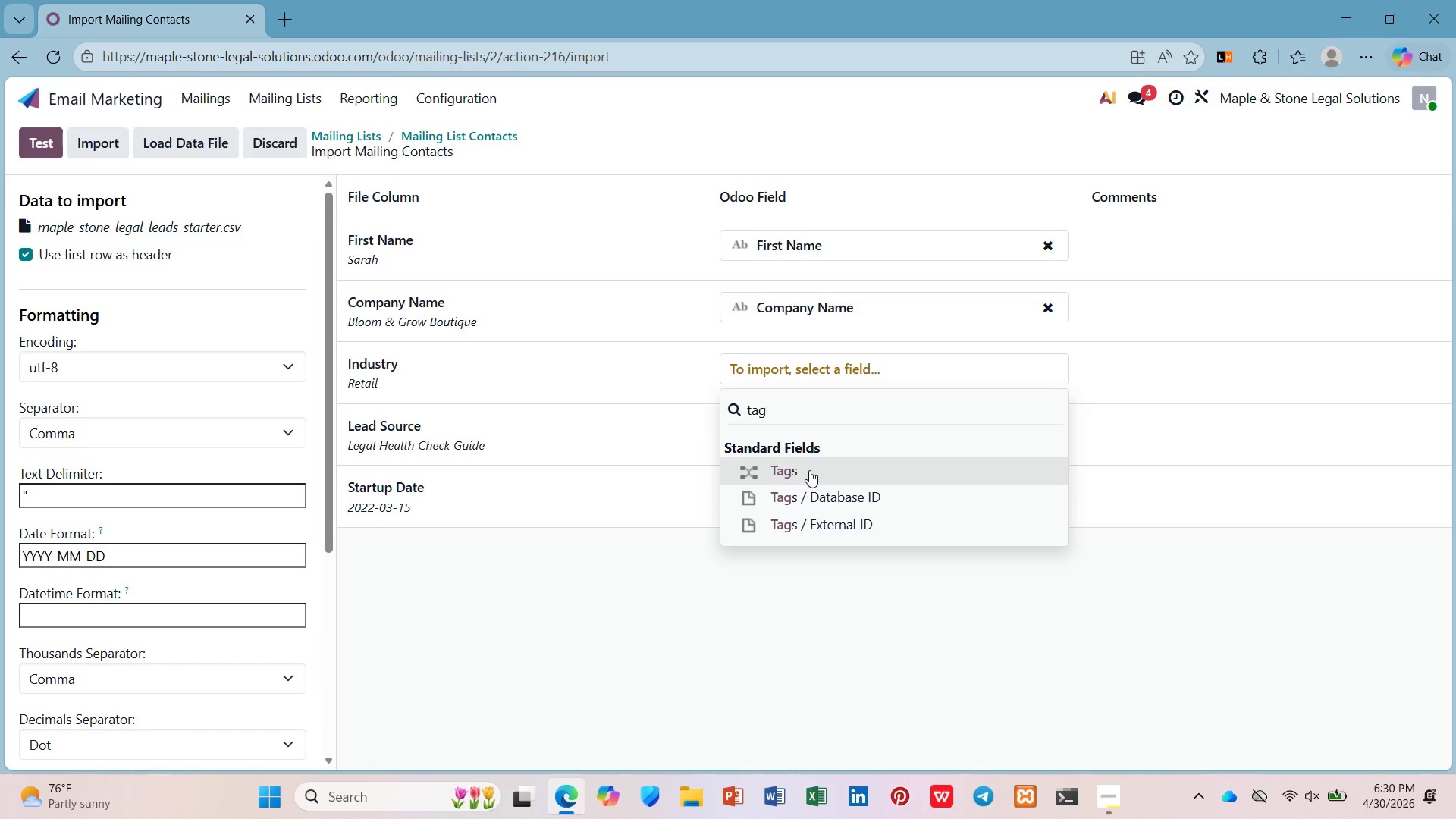 
left_click([796, 434])
 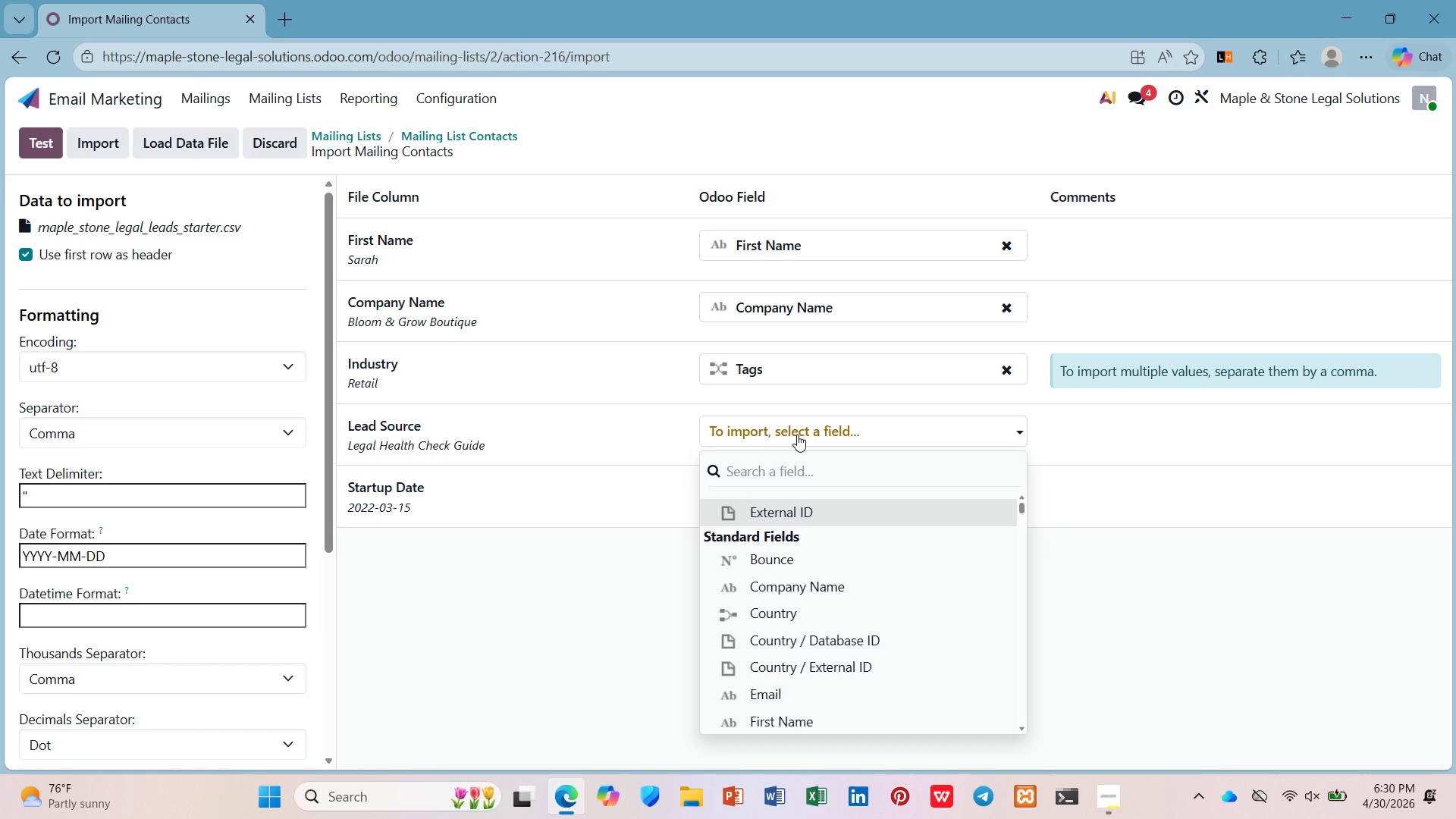 
type(tgas)
key(Backspace)
type(gs)
 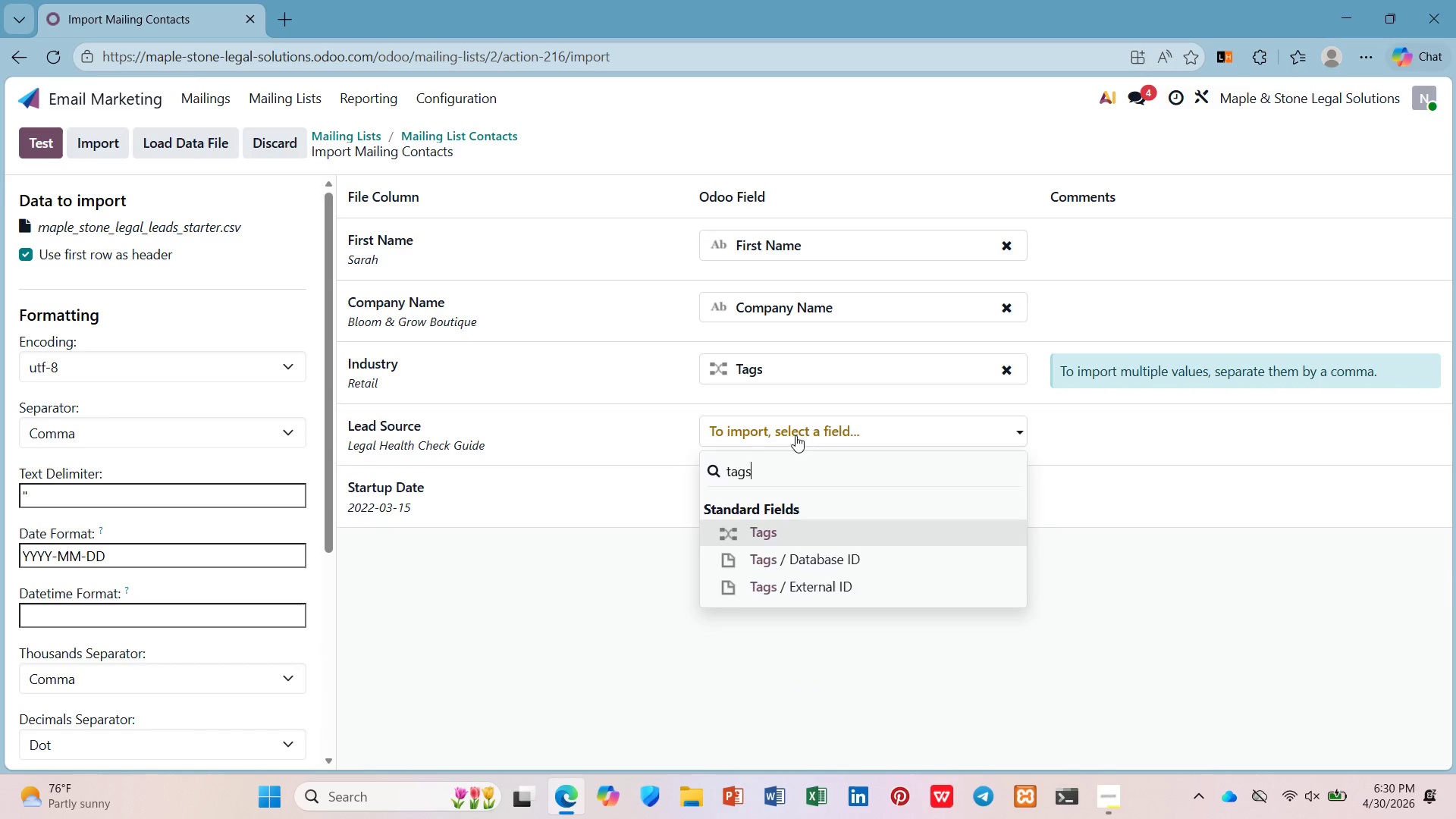 
key(Enter)
 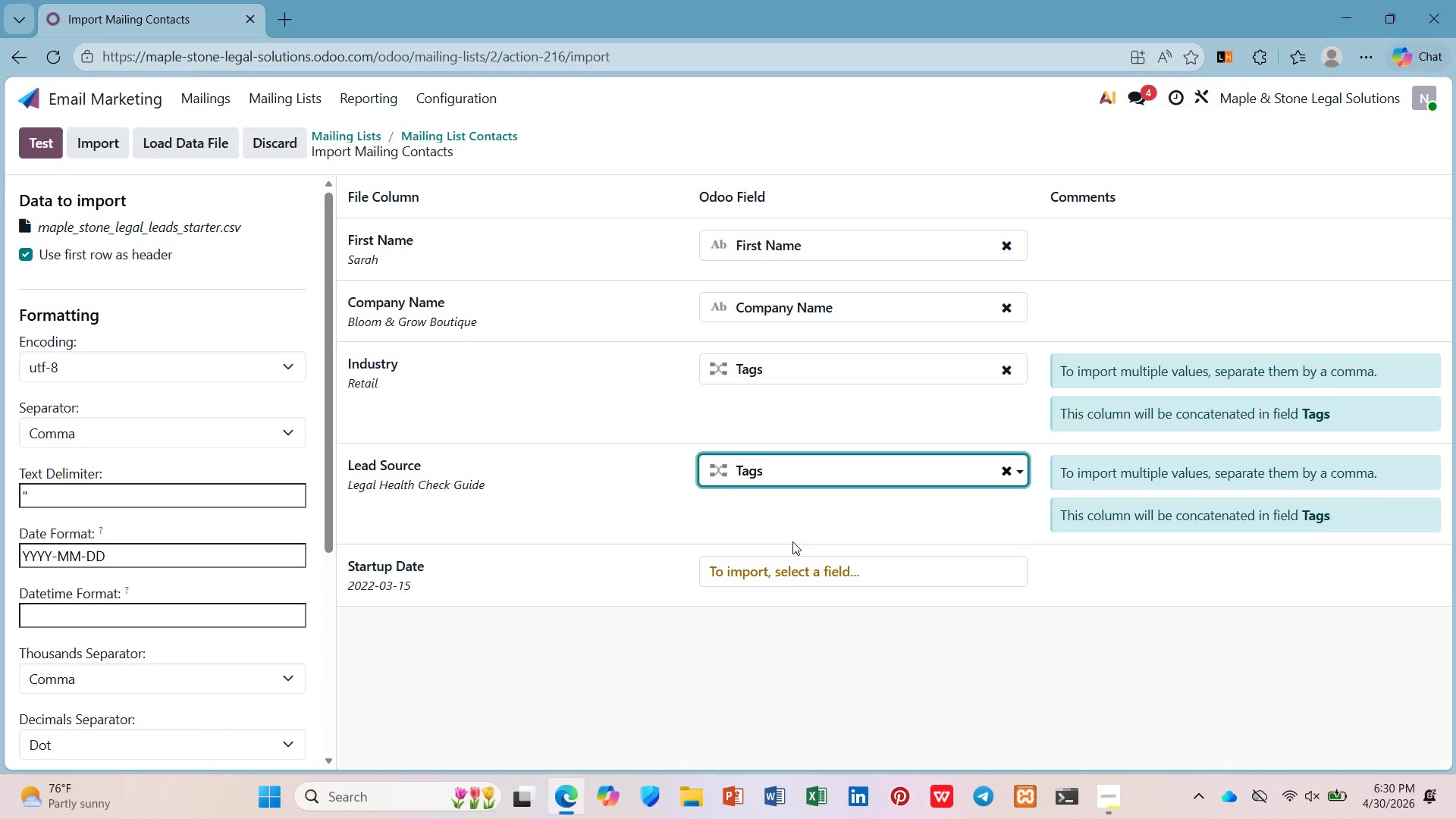 
left_click([792, 565])
 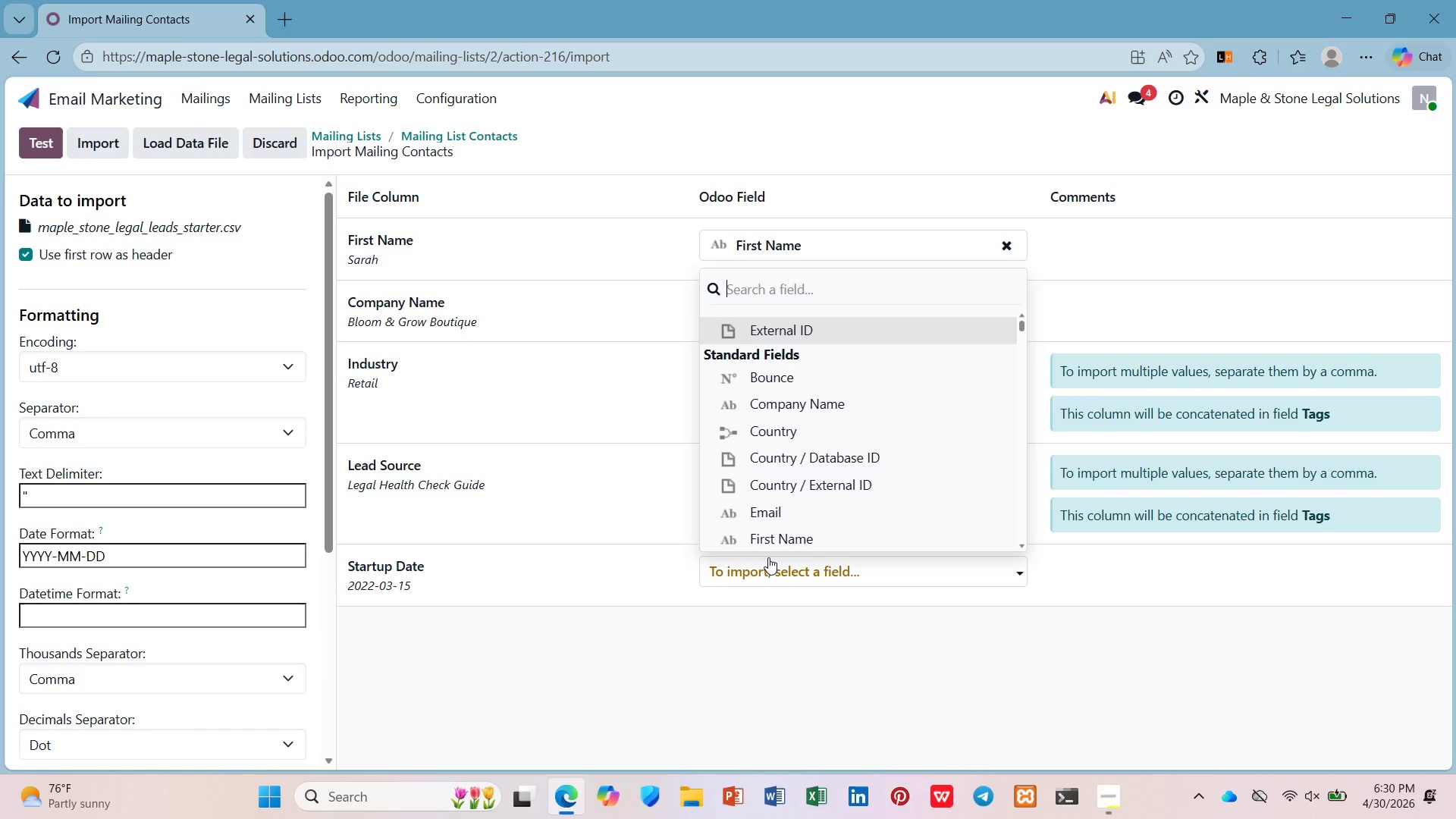 
wait(7.78)
 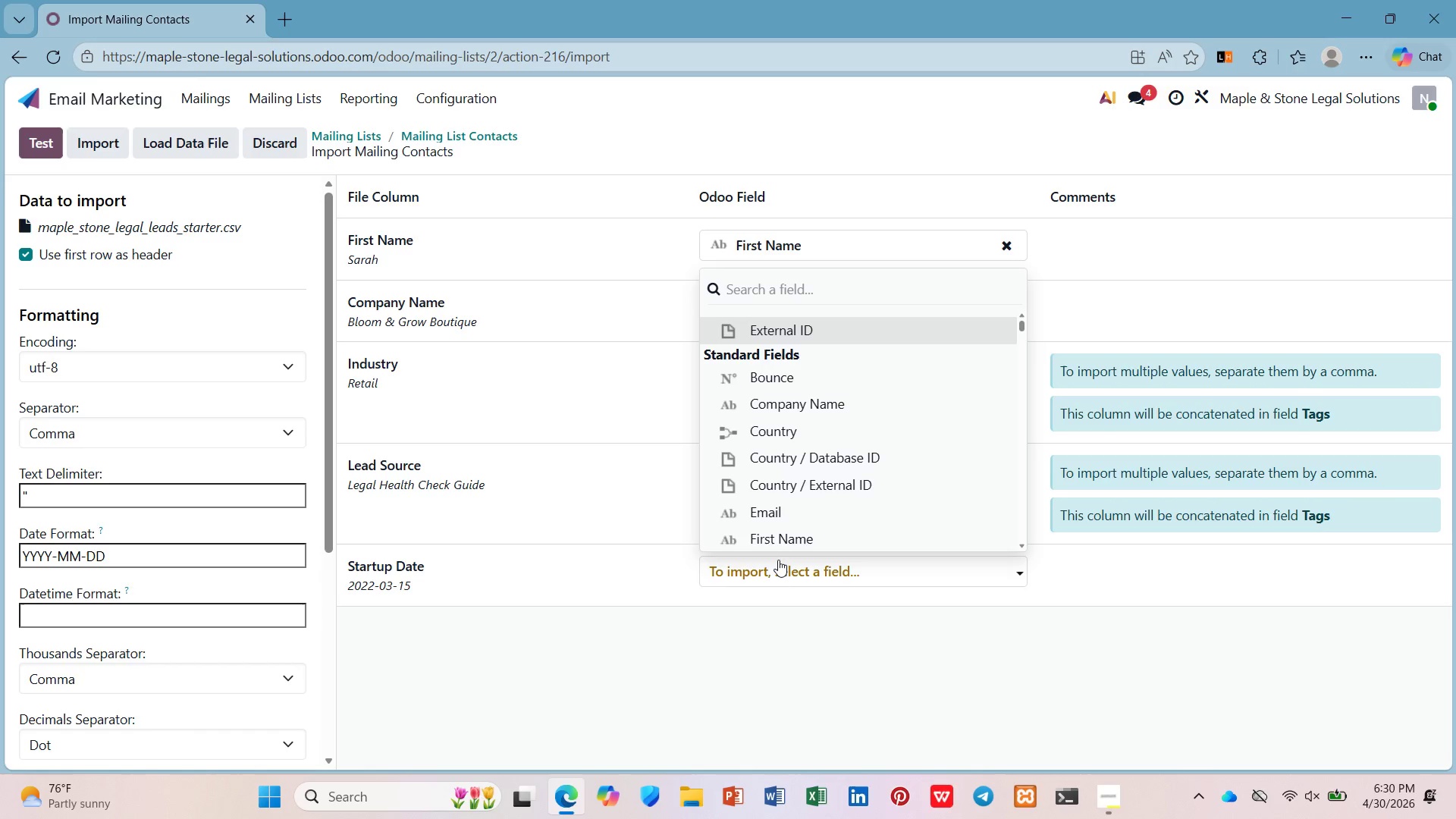 
scroll: coordinate [722, 466], scroll_direction: down, amount: 102.0
 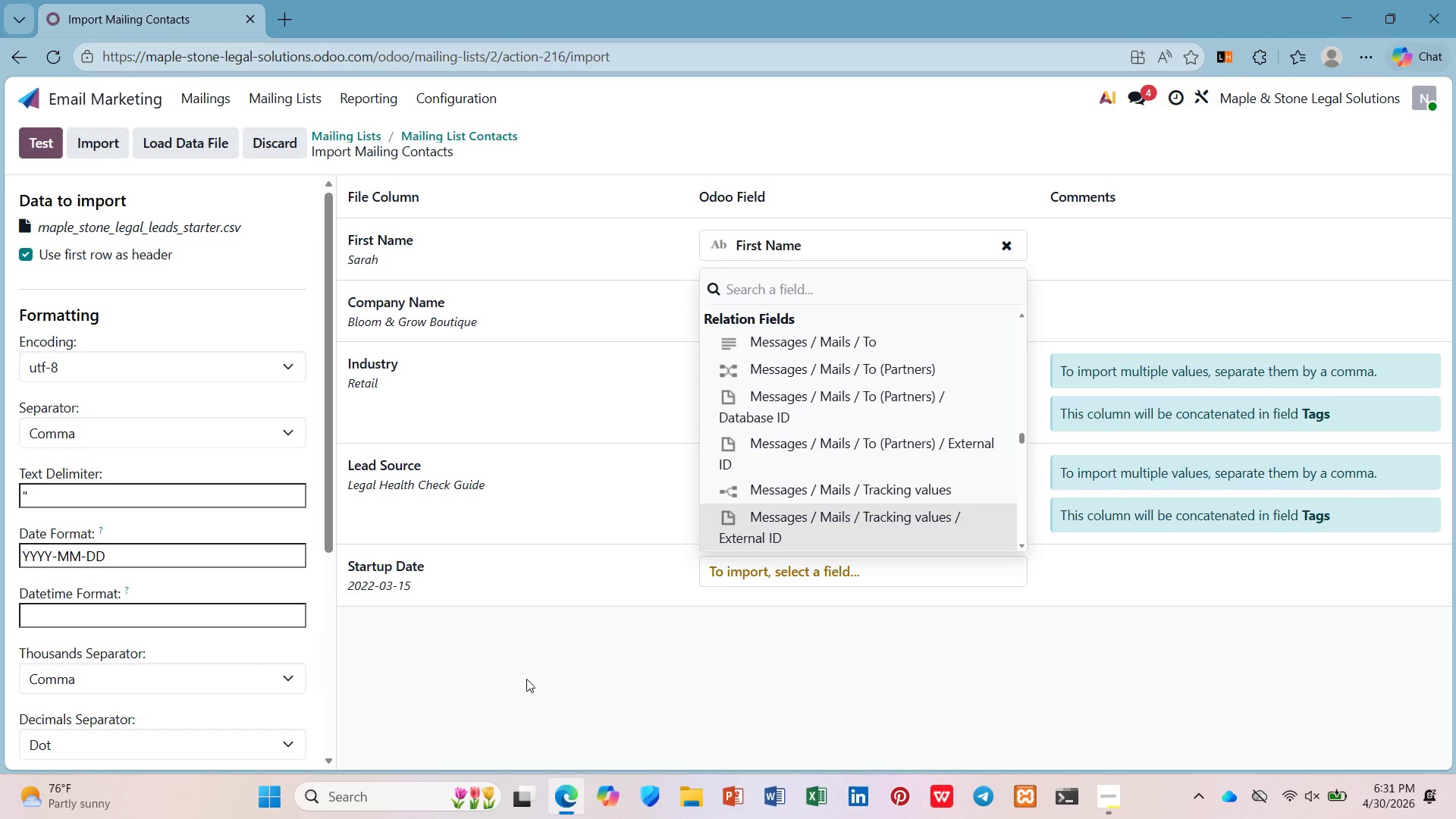 
left_click([526, 661])
 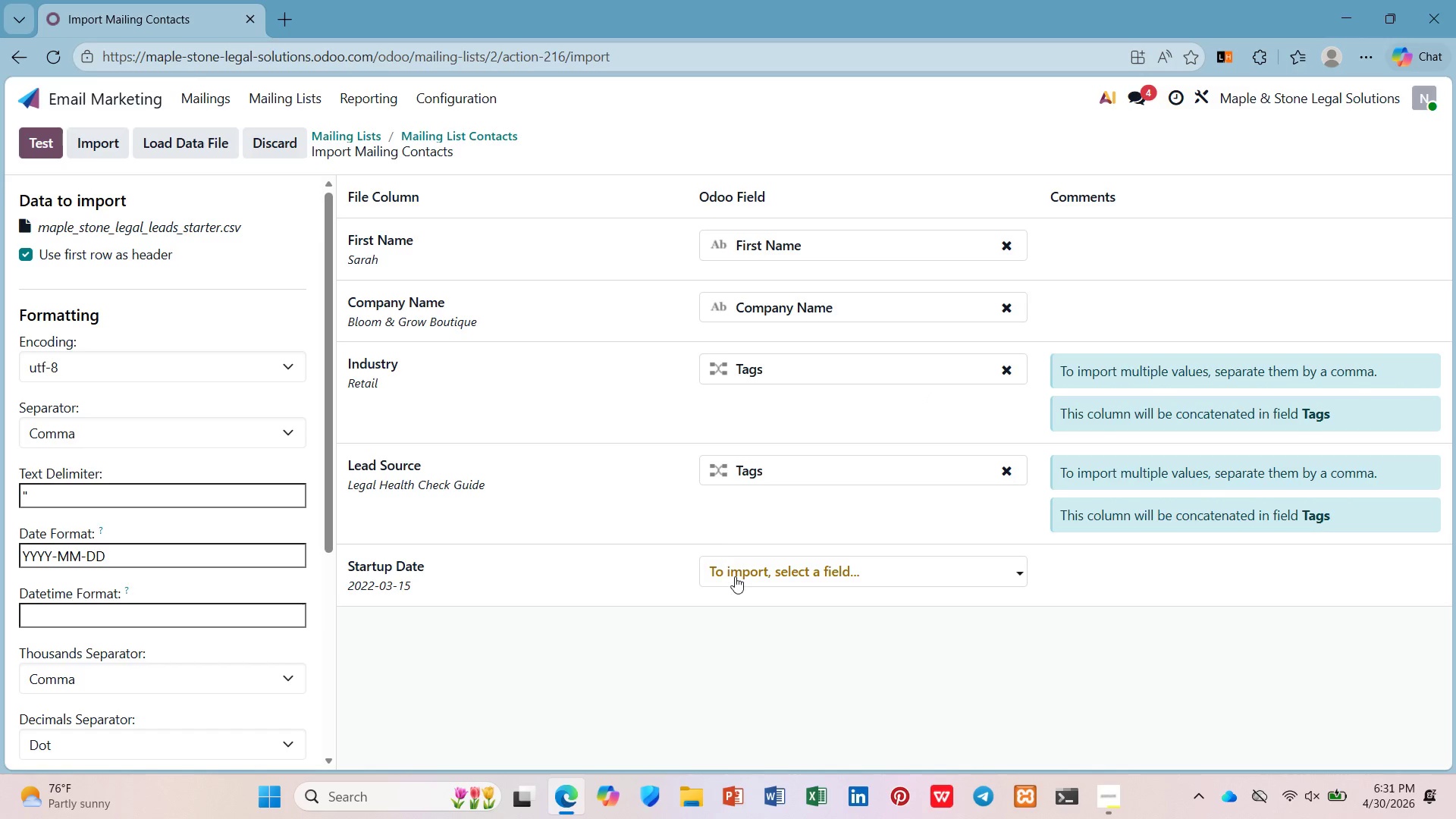 
left_click([735, 576])
 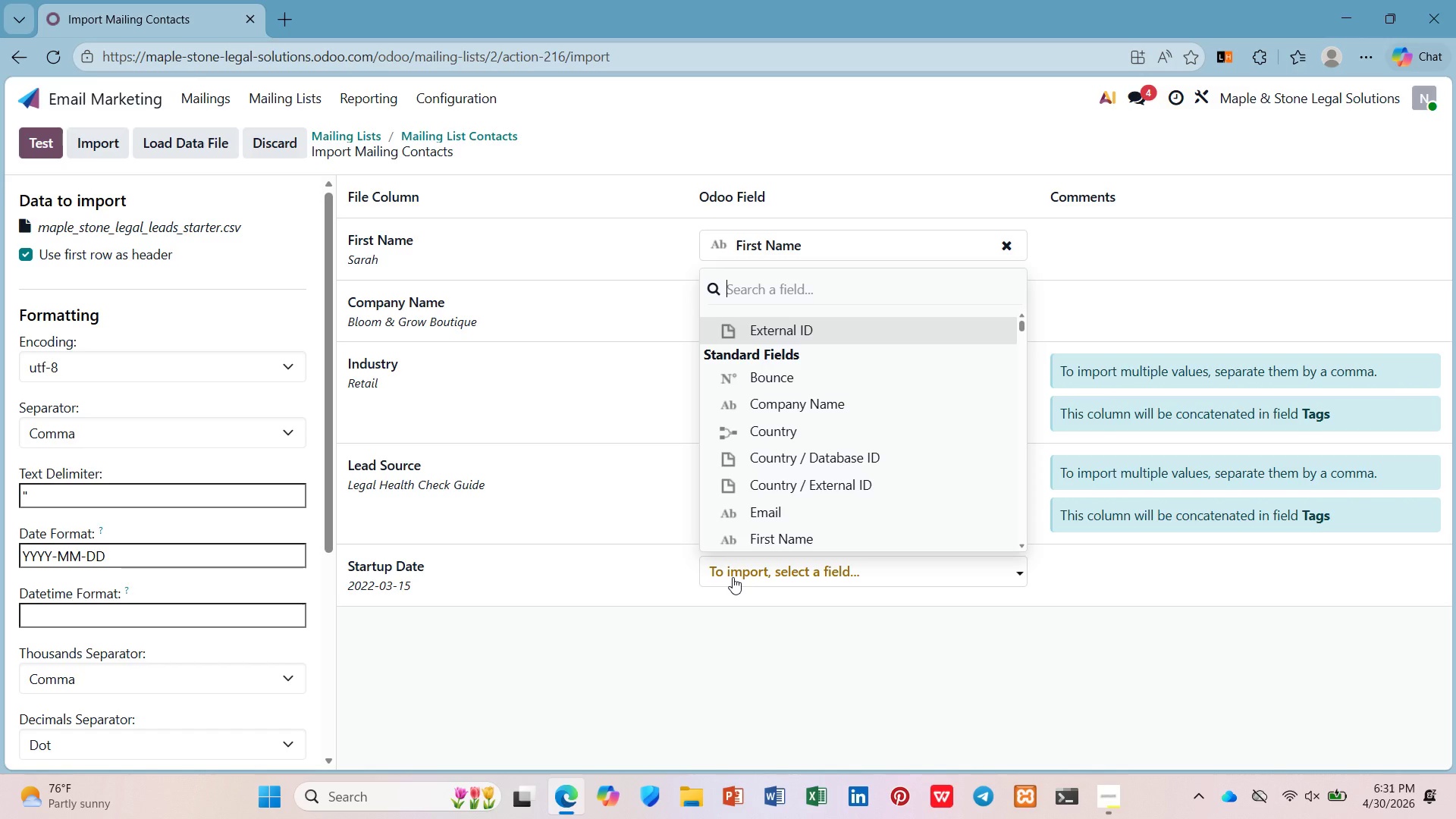 
type(date)
 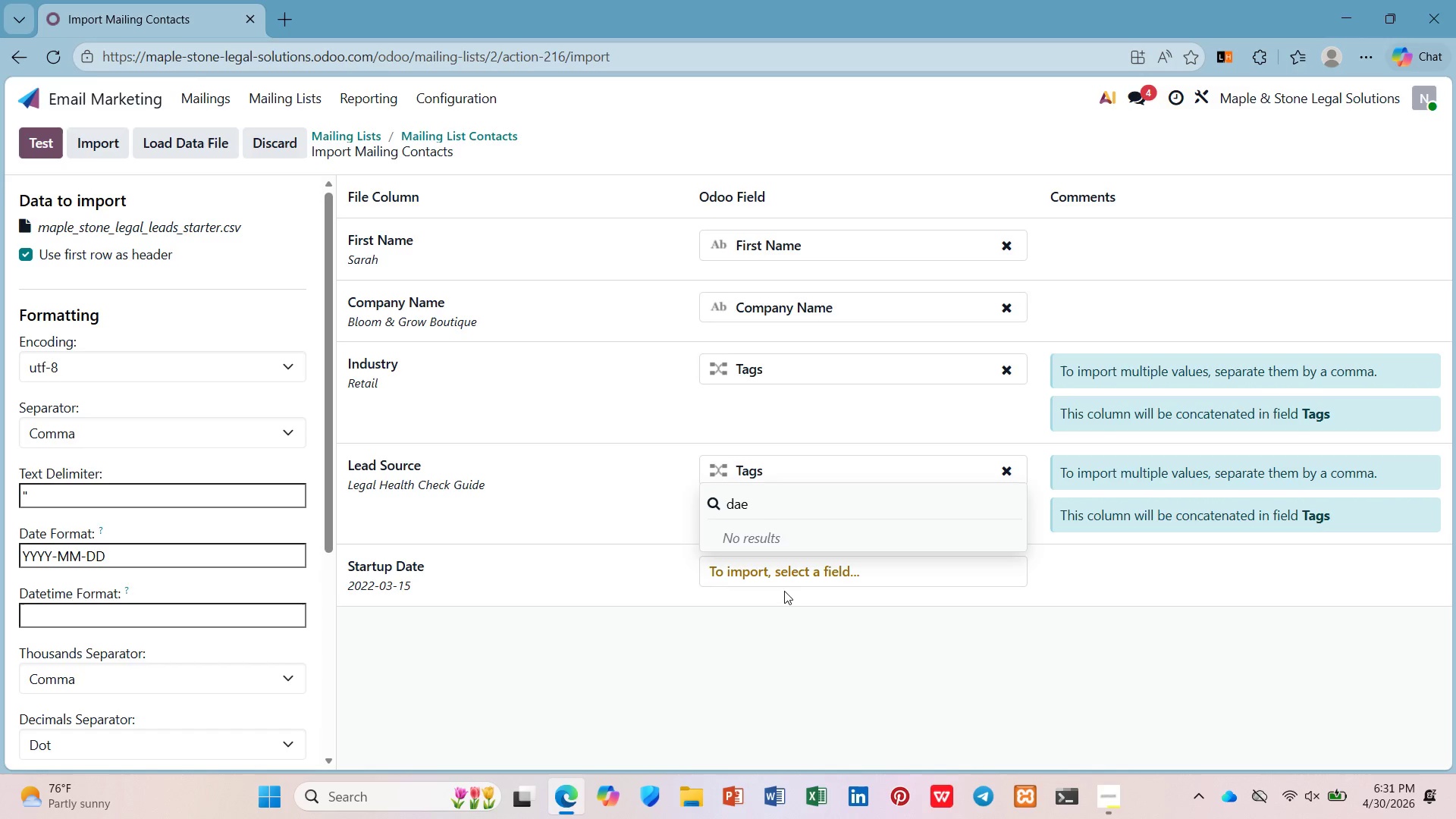 
key(Backspace)
 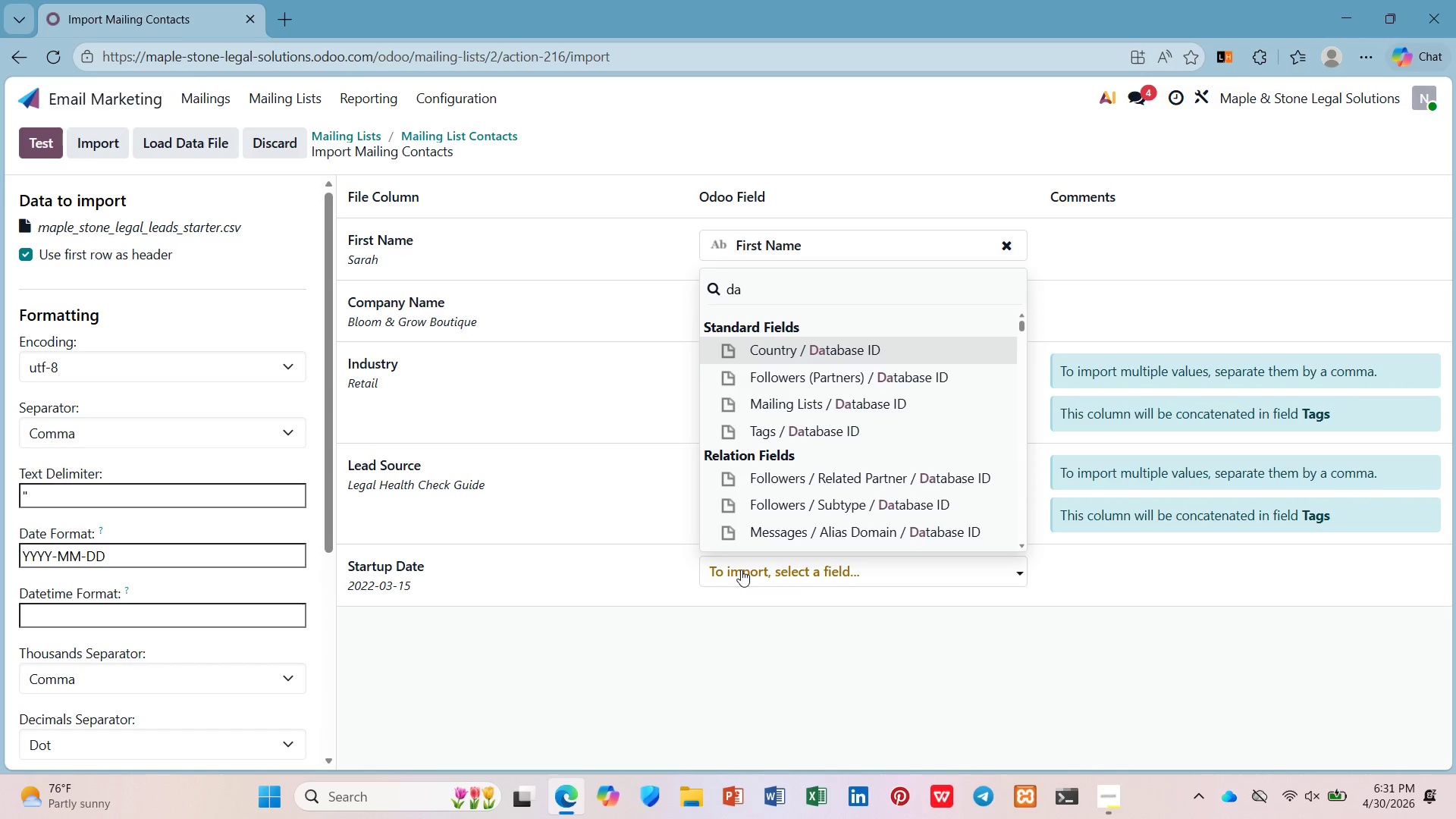 
type(te)
 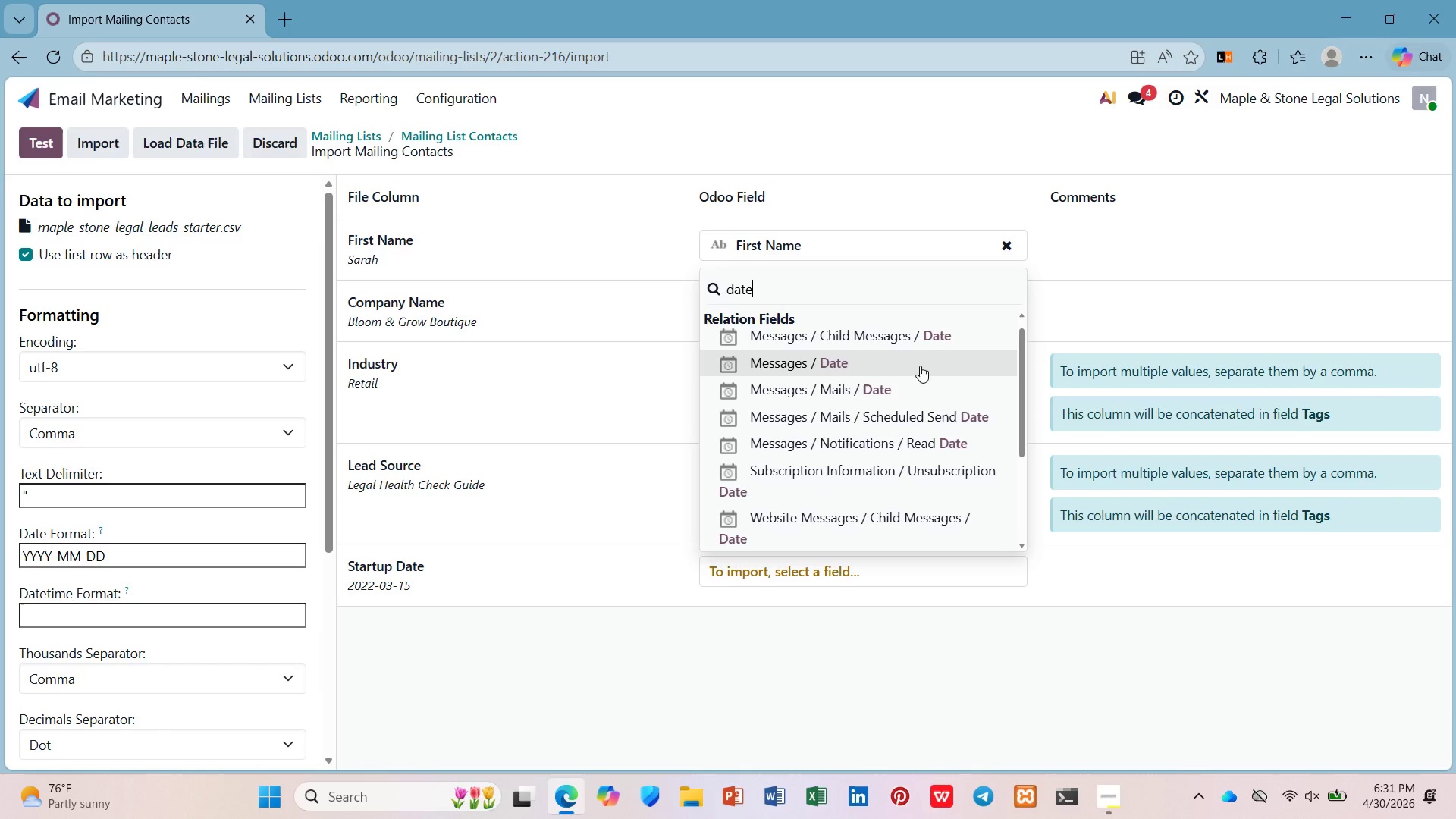 
left_click([952, 654])
 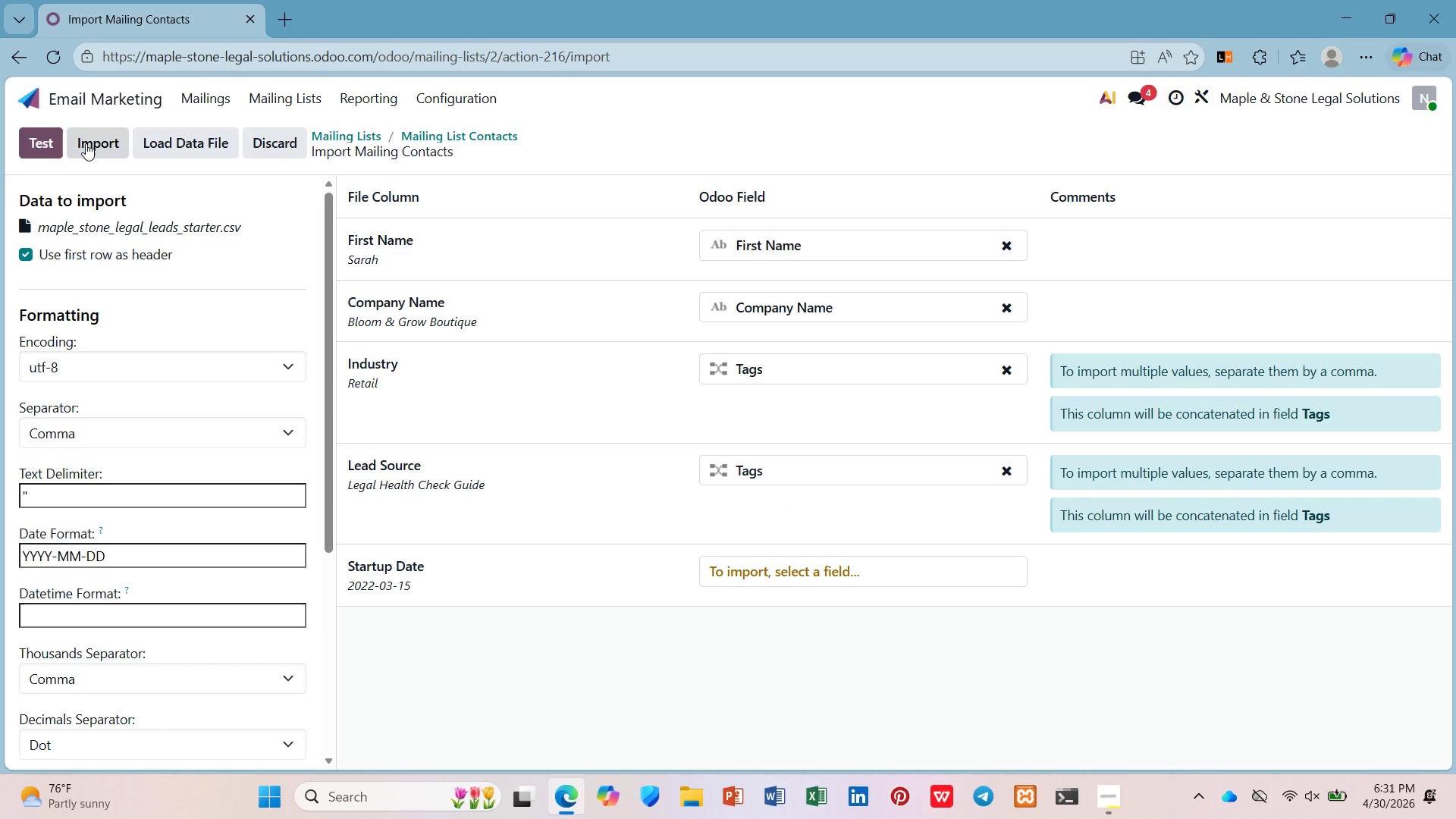 
wait(6.95)
 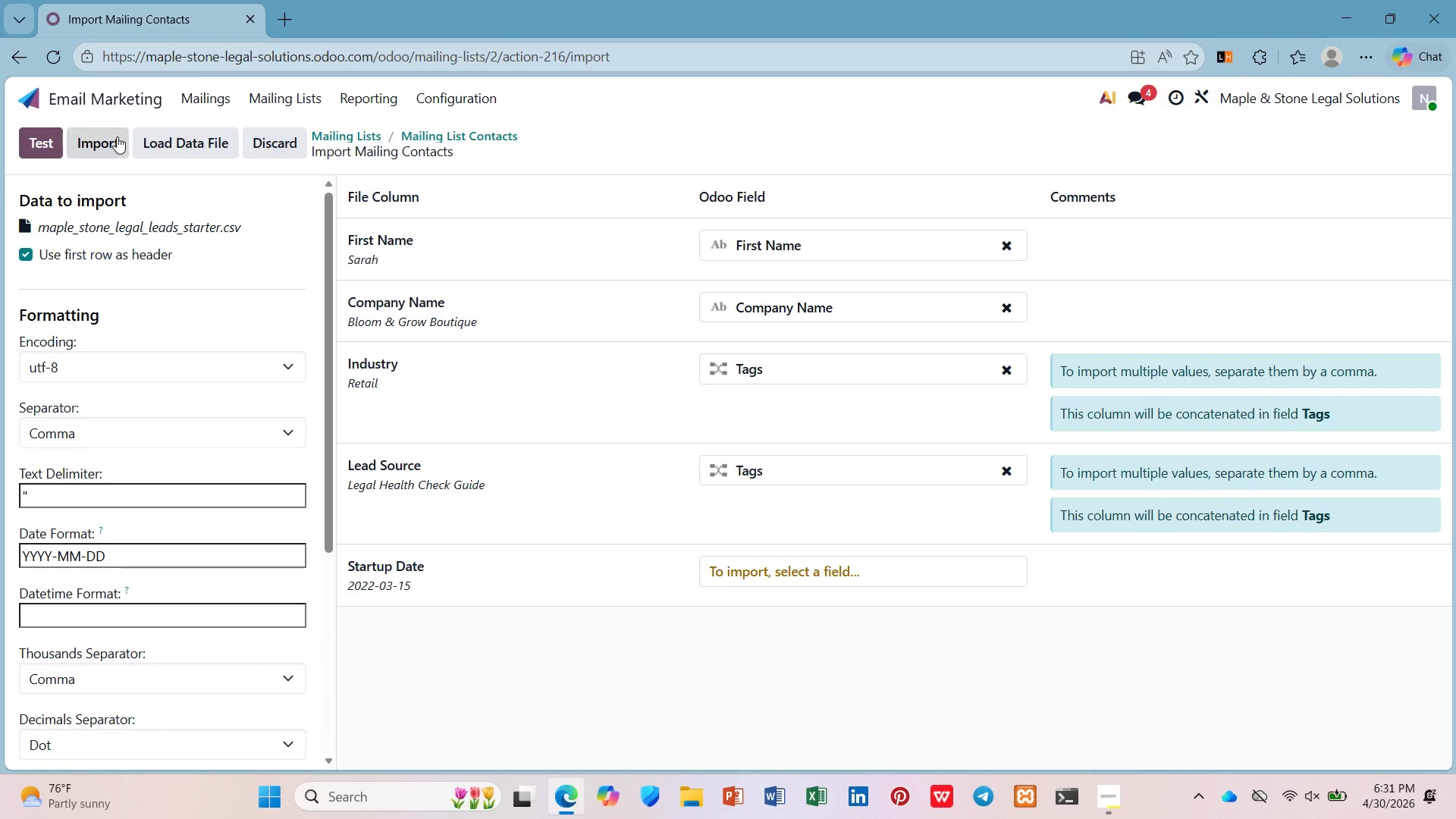 
left_click([86, 143])
 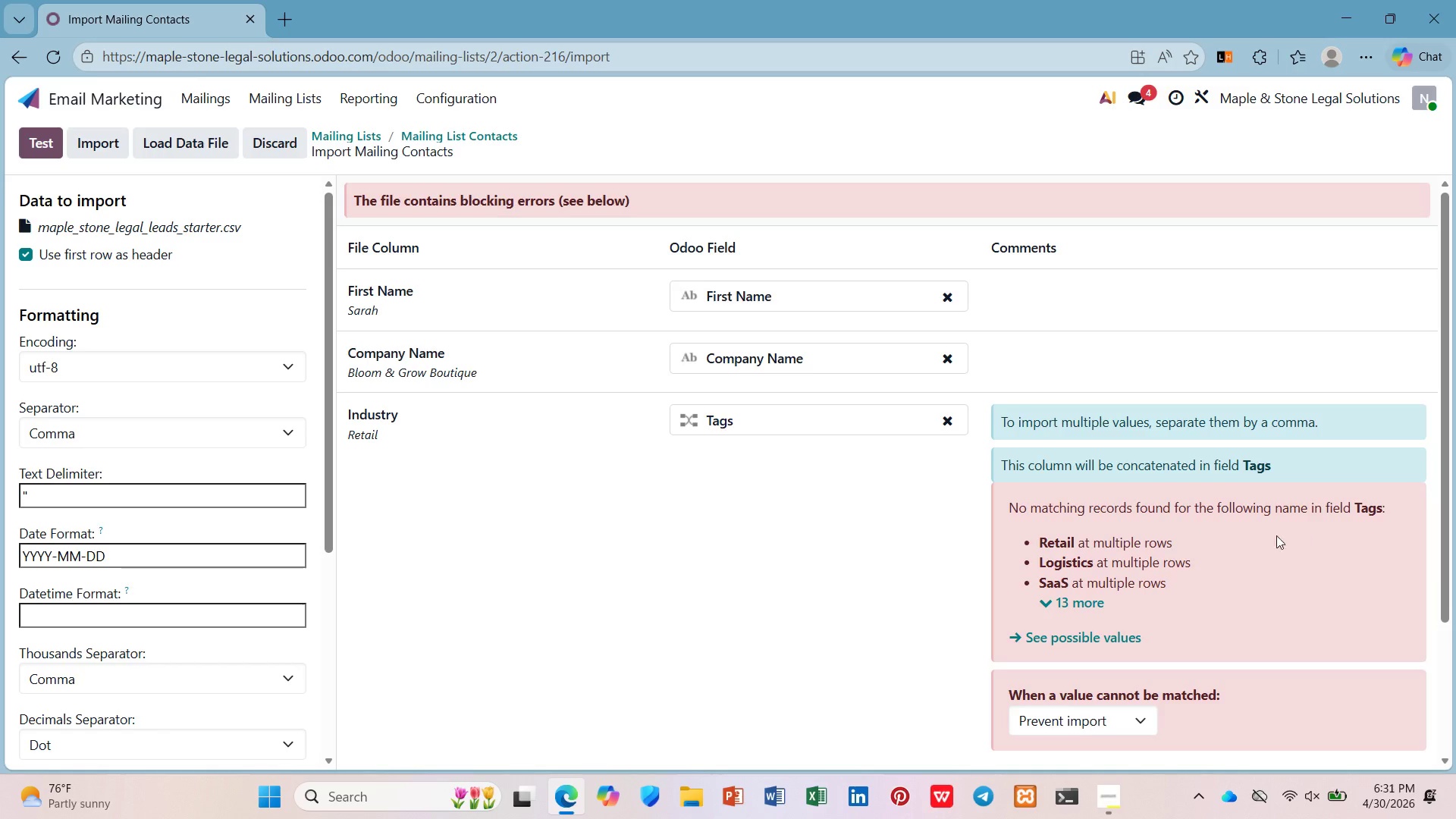 
scroll: coordinate [1222, 603], scroll_direction: down, amount: 1.0
 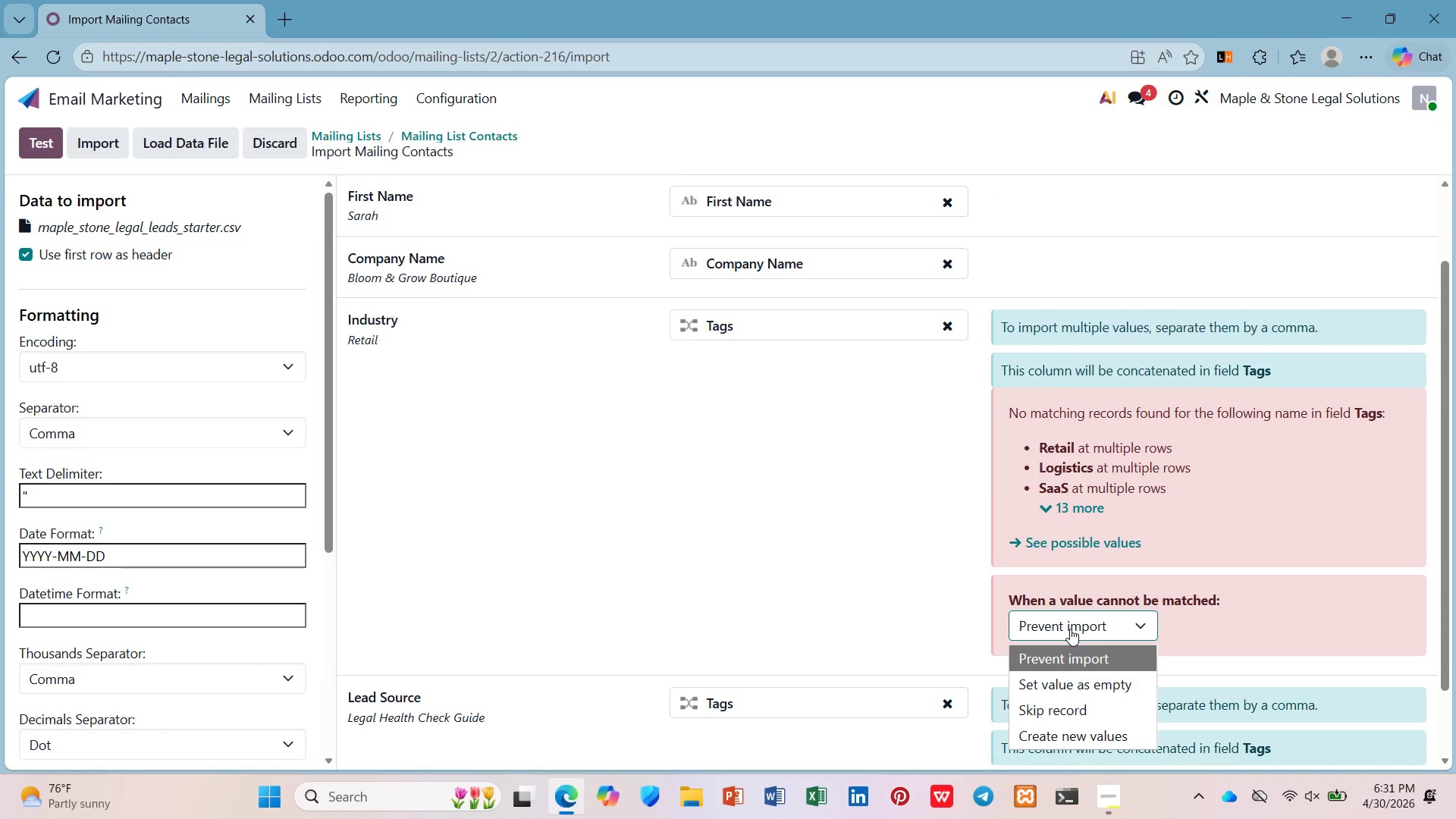 
wait(6.86)
 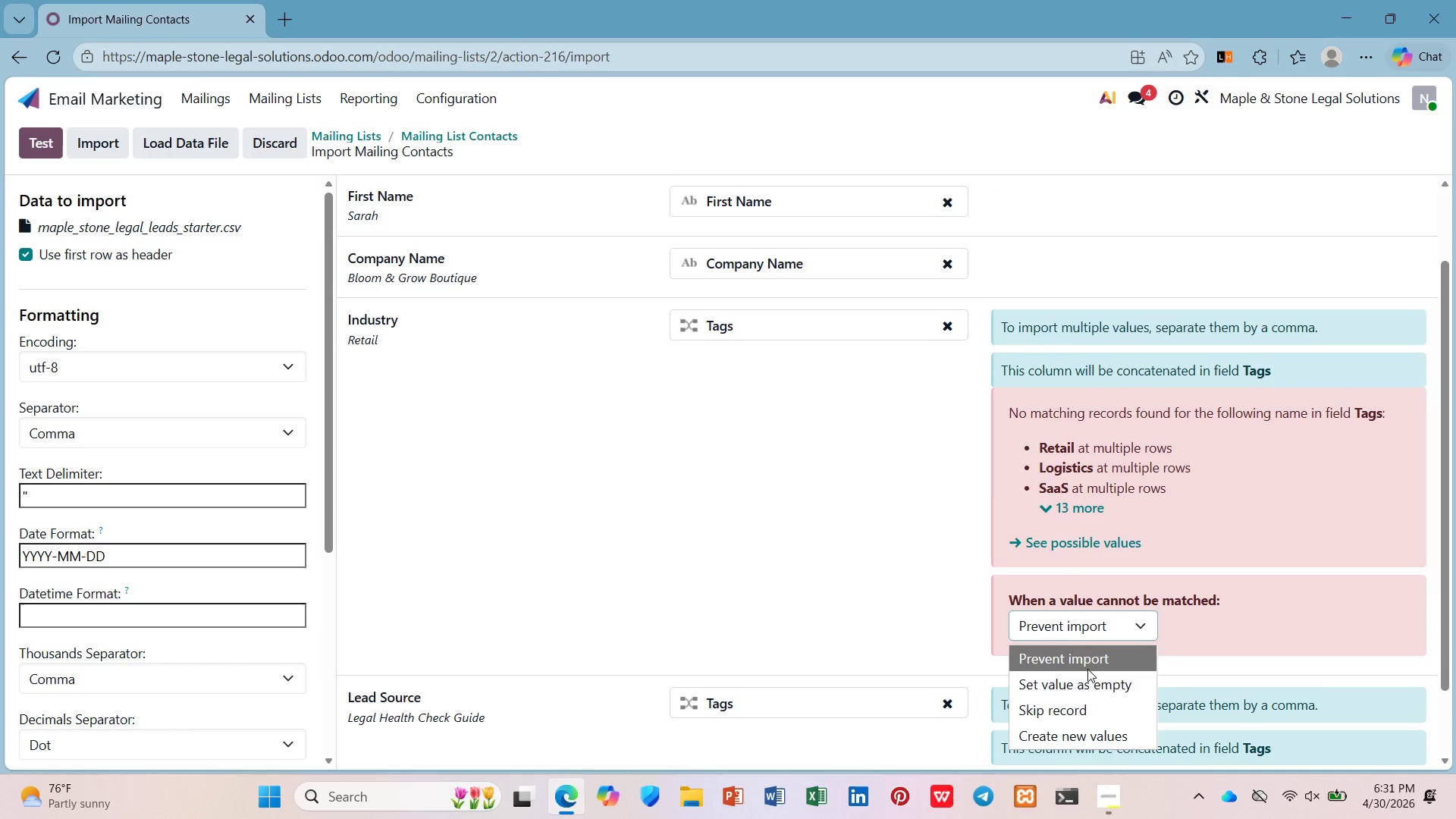 
left_click([1067, 739])
 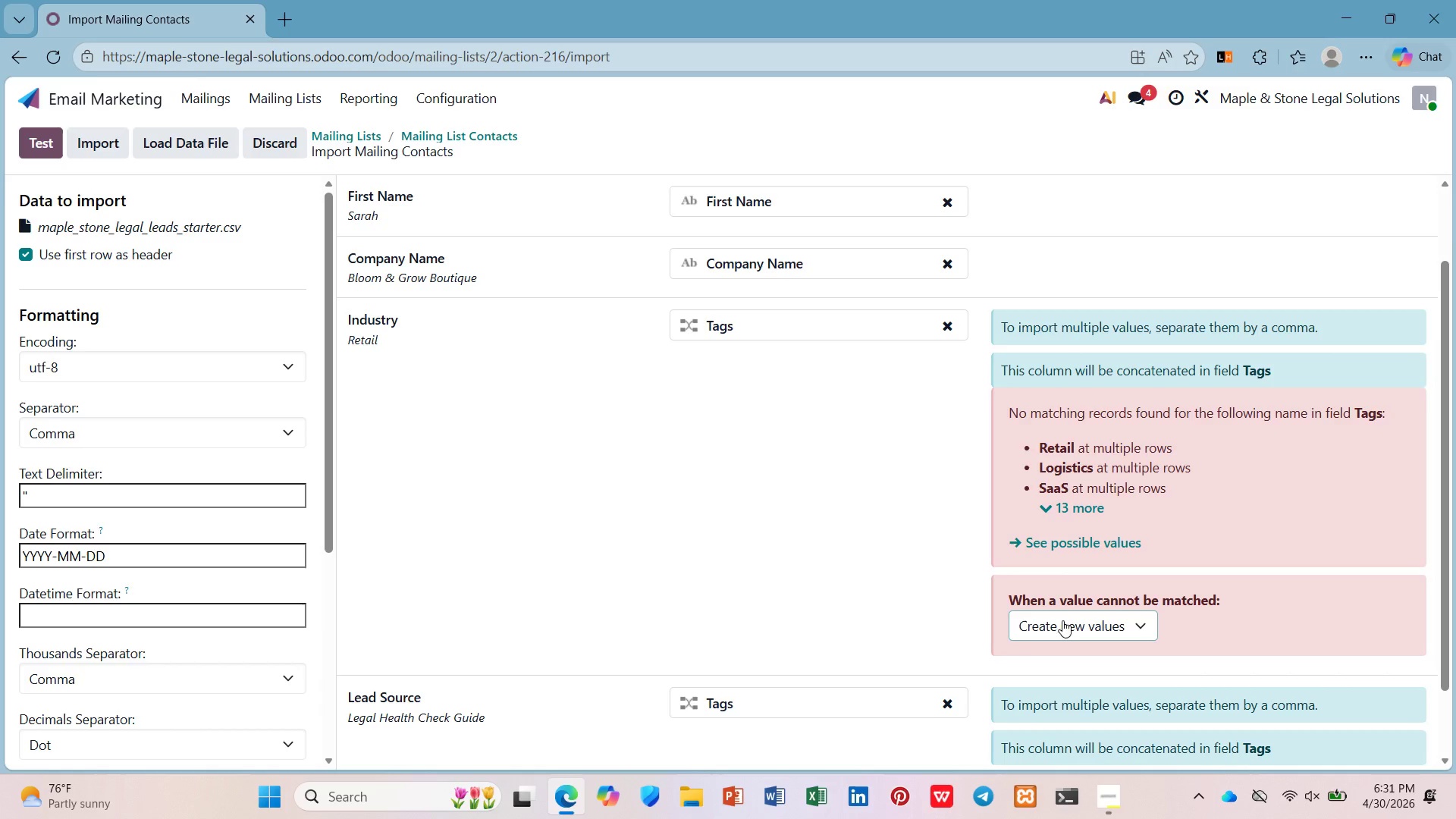 
scroll: coordinate [1062, 617], scroll_direction: down, amount: 5.0
 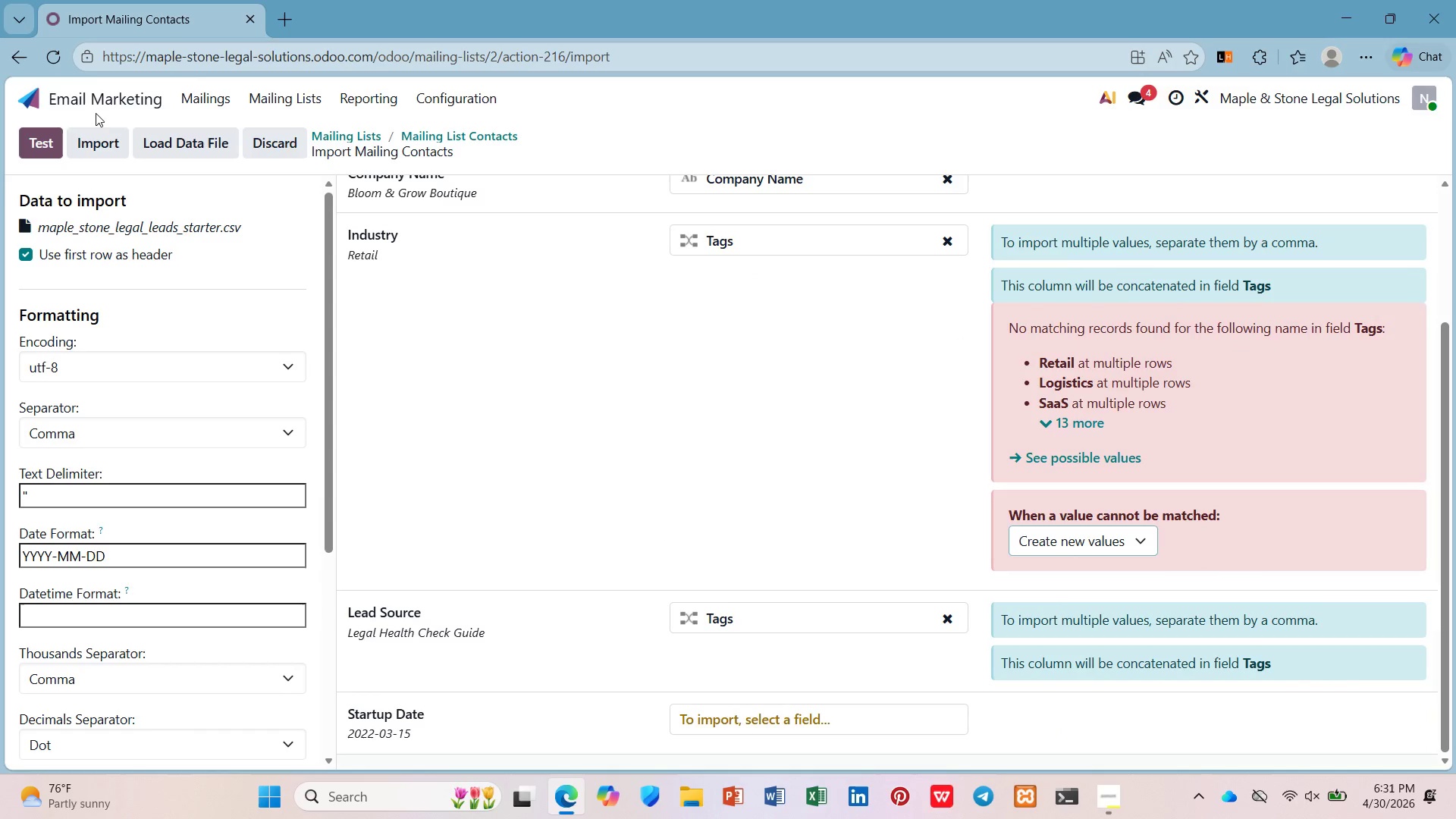 
left_click([101, 133])
 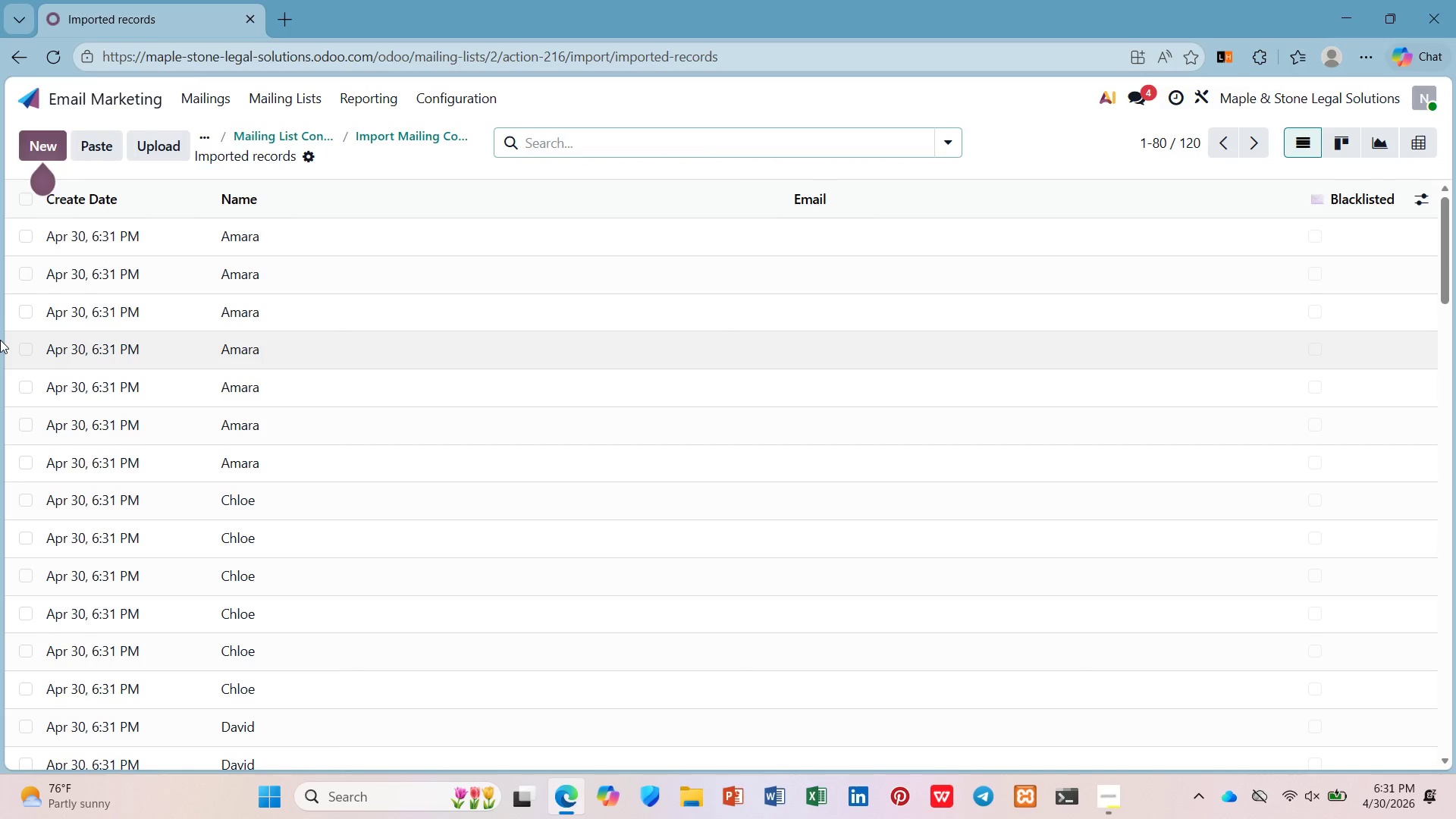 
wait(7.92)
 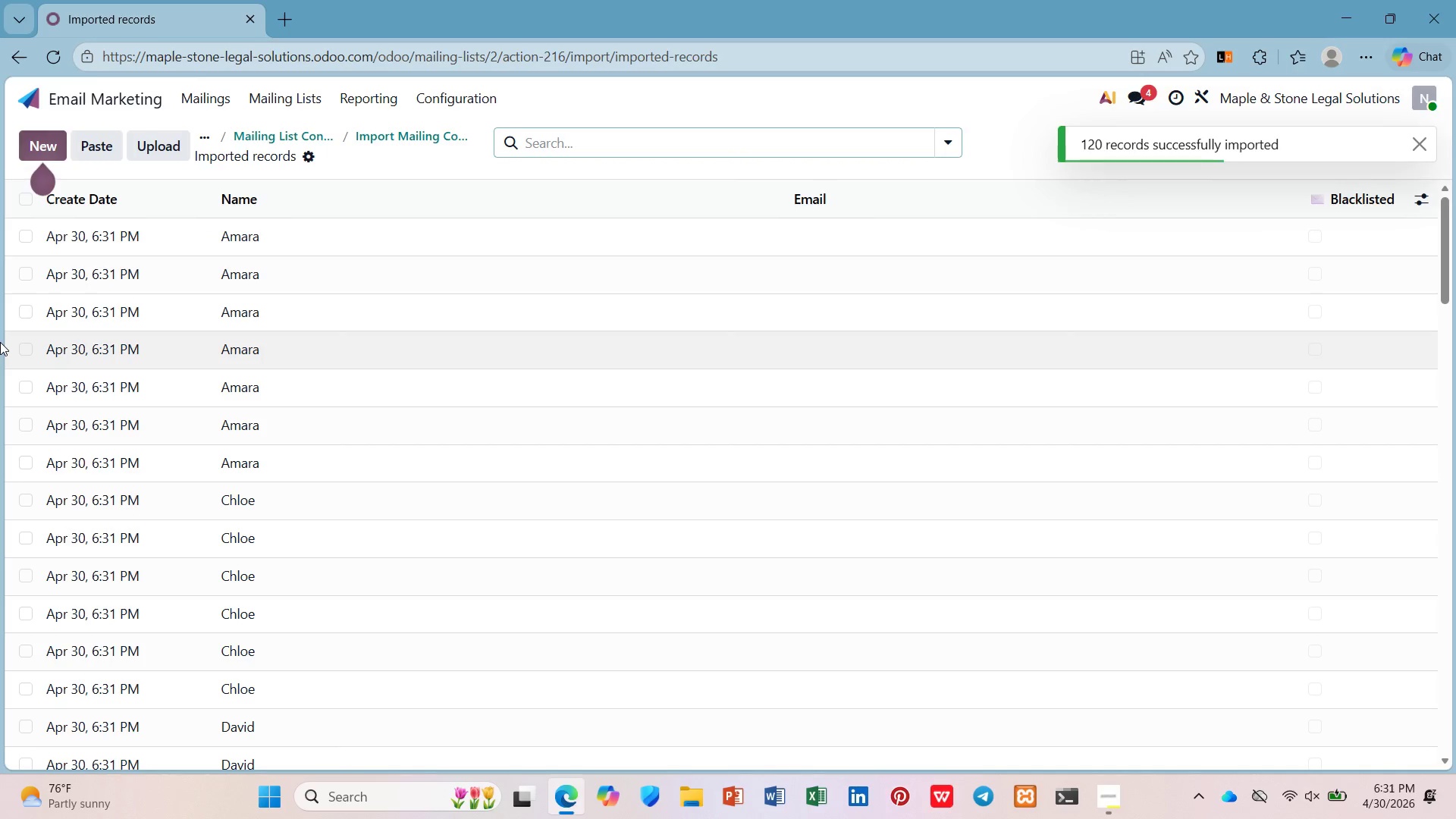 
left_click([64, 88])
 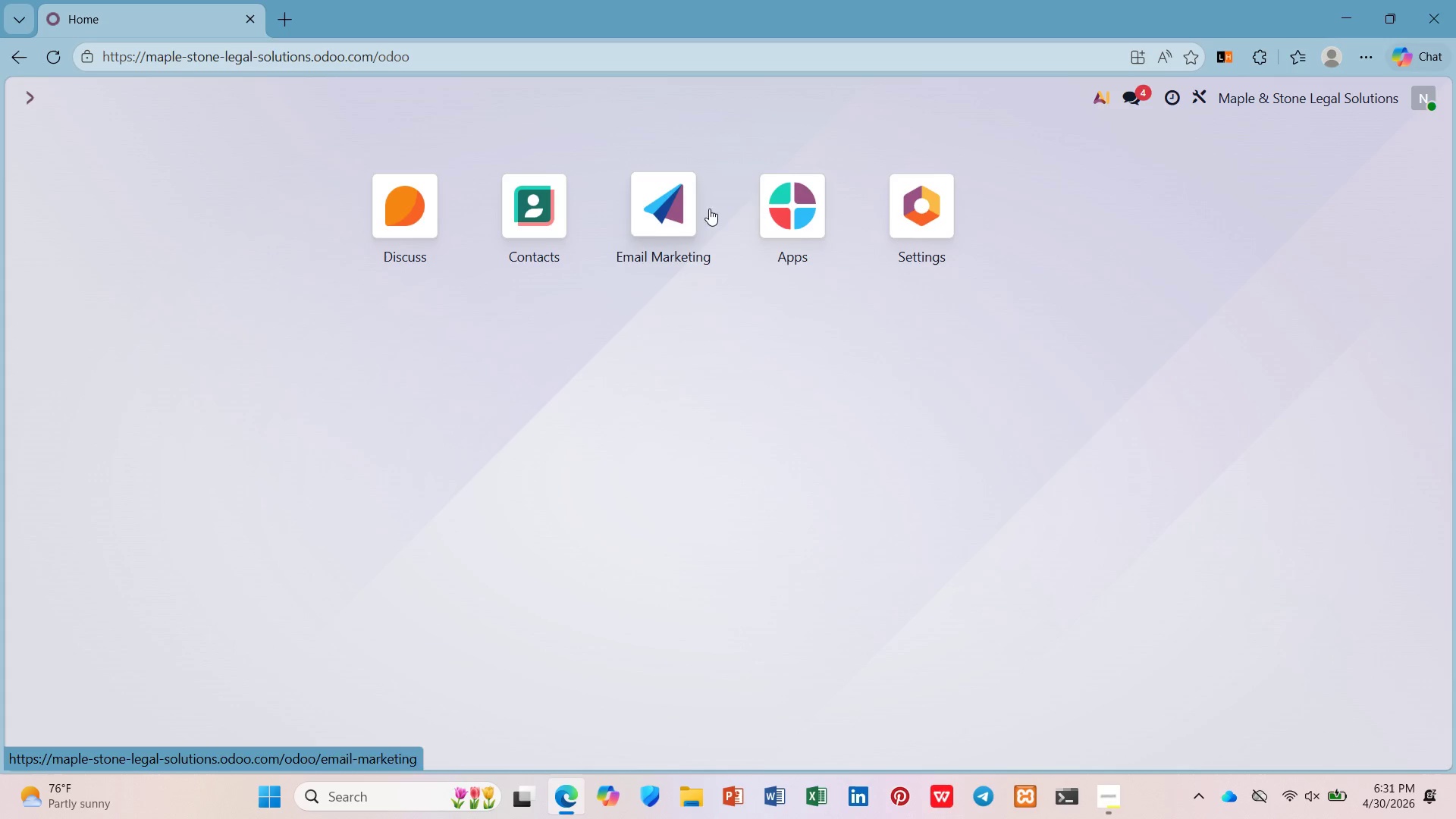 
left_click([789, 203])
 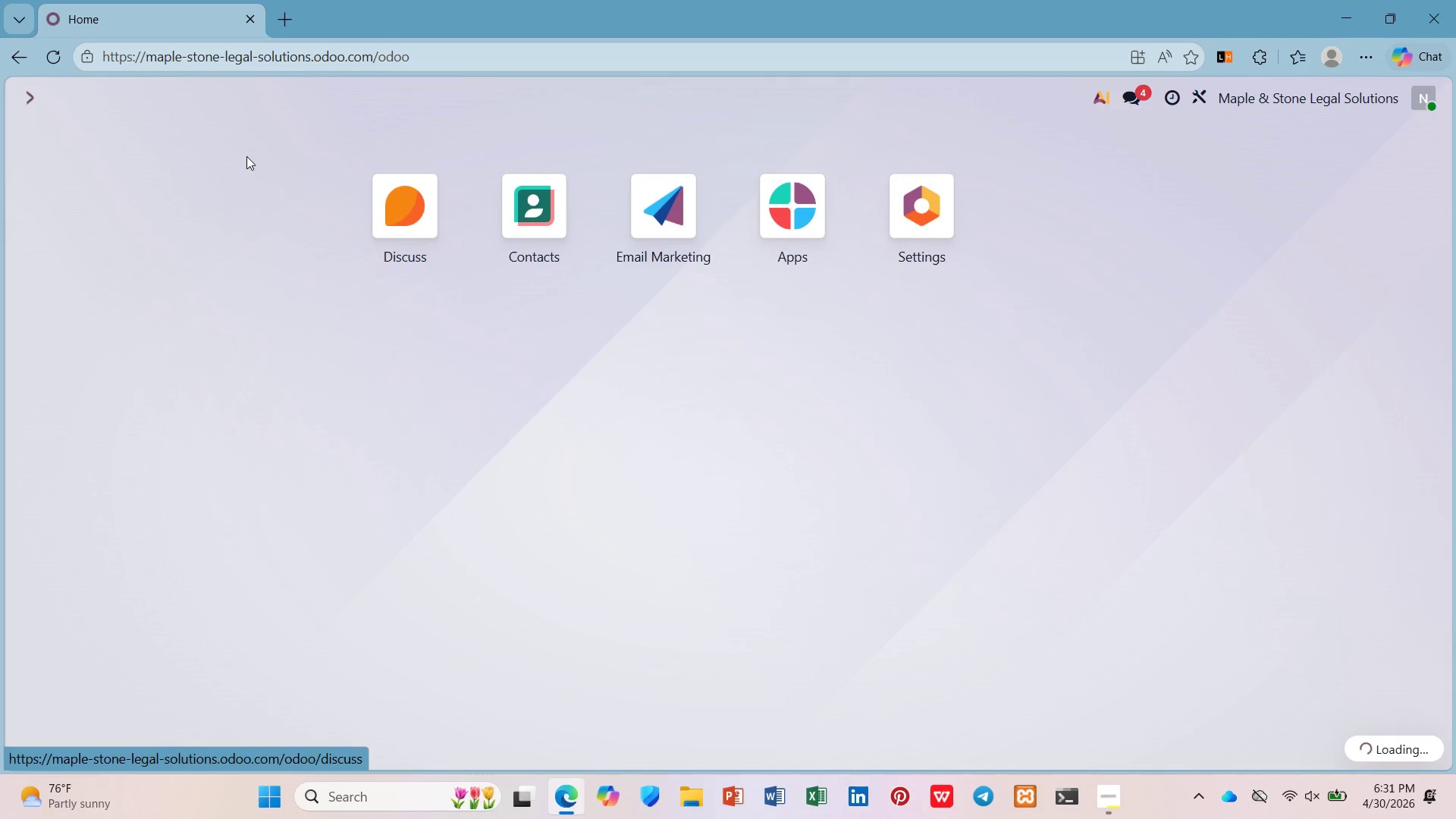 
mouse_move([246, 137])
 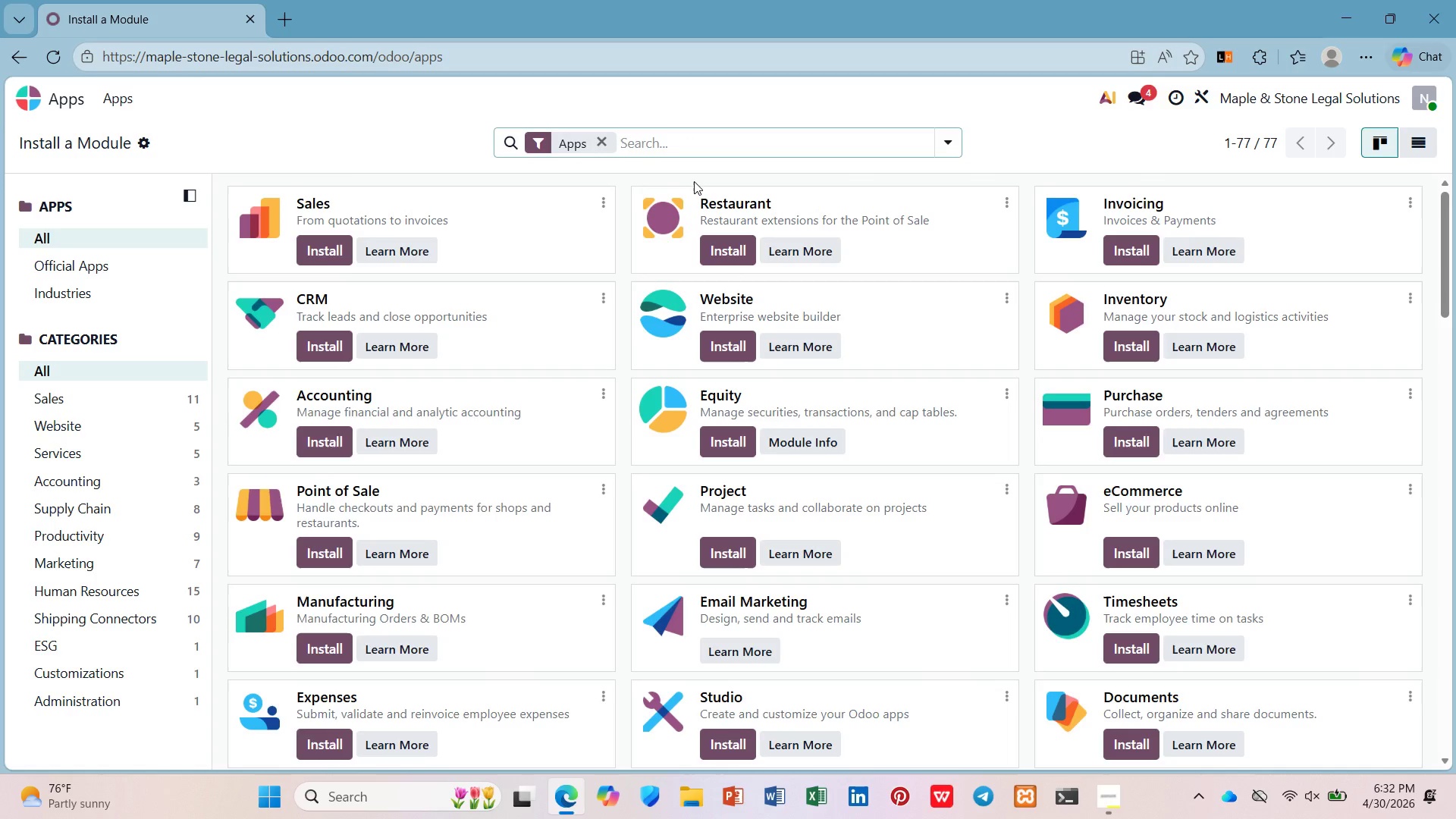 
type(web)
 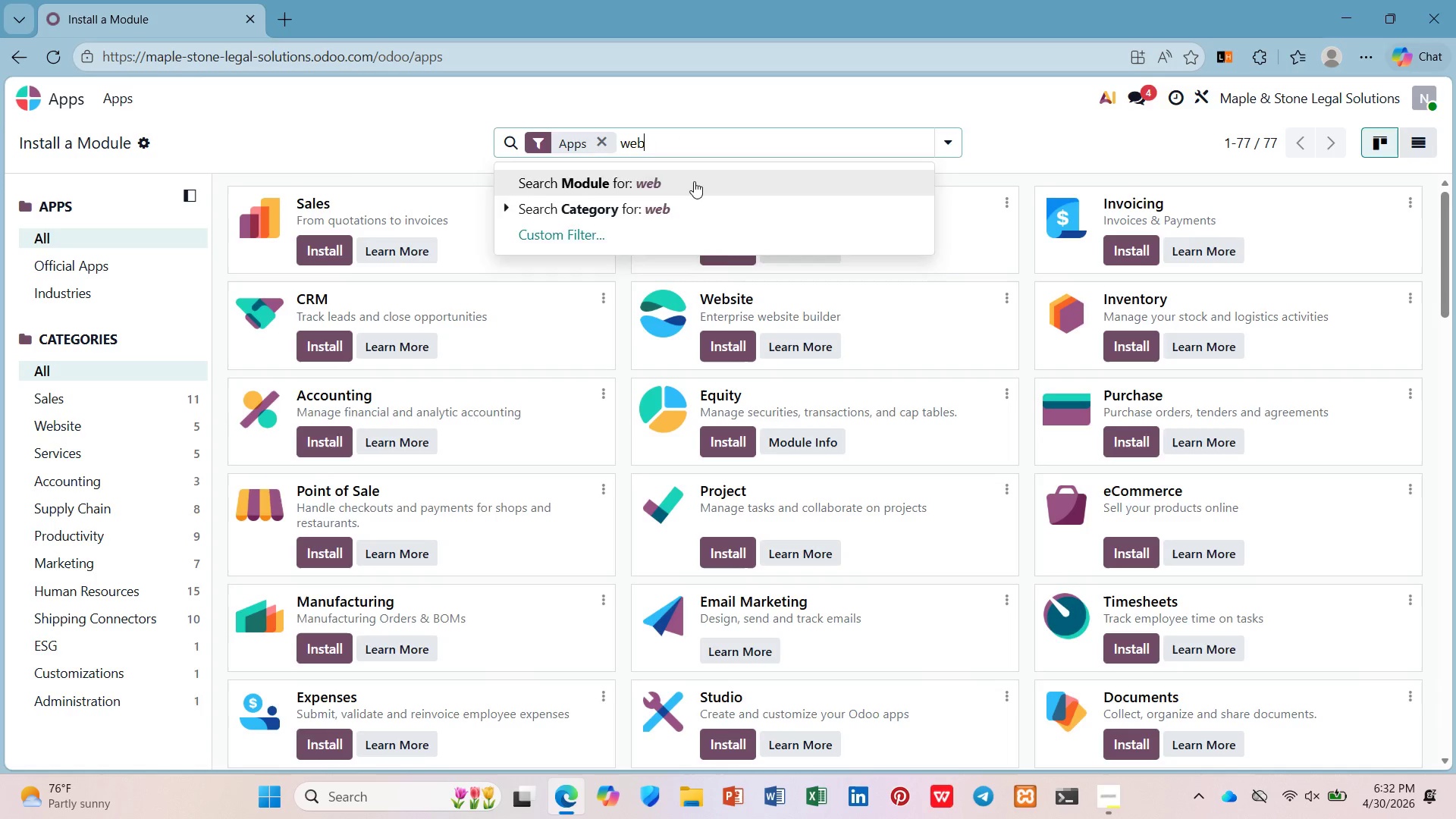 
key(Enter)
 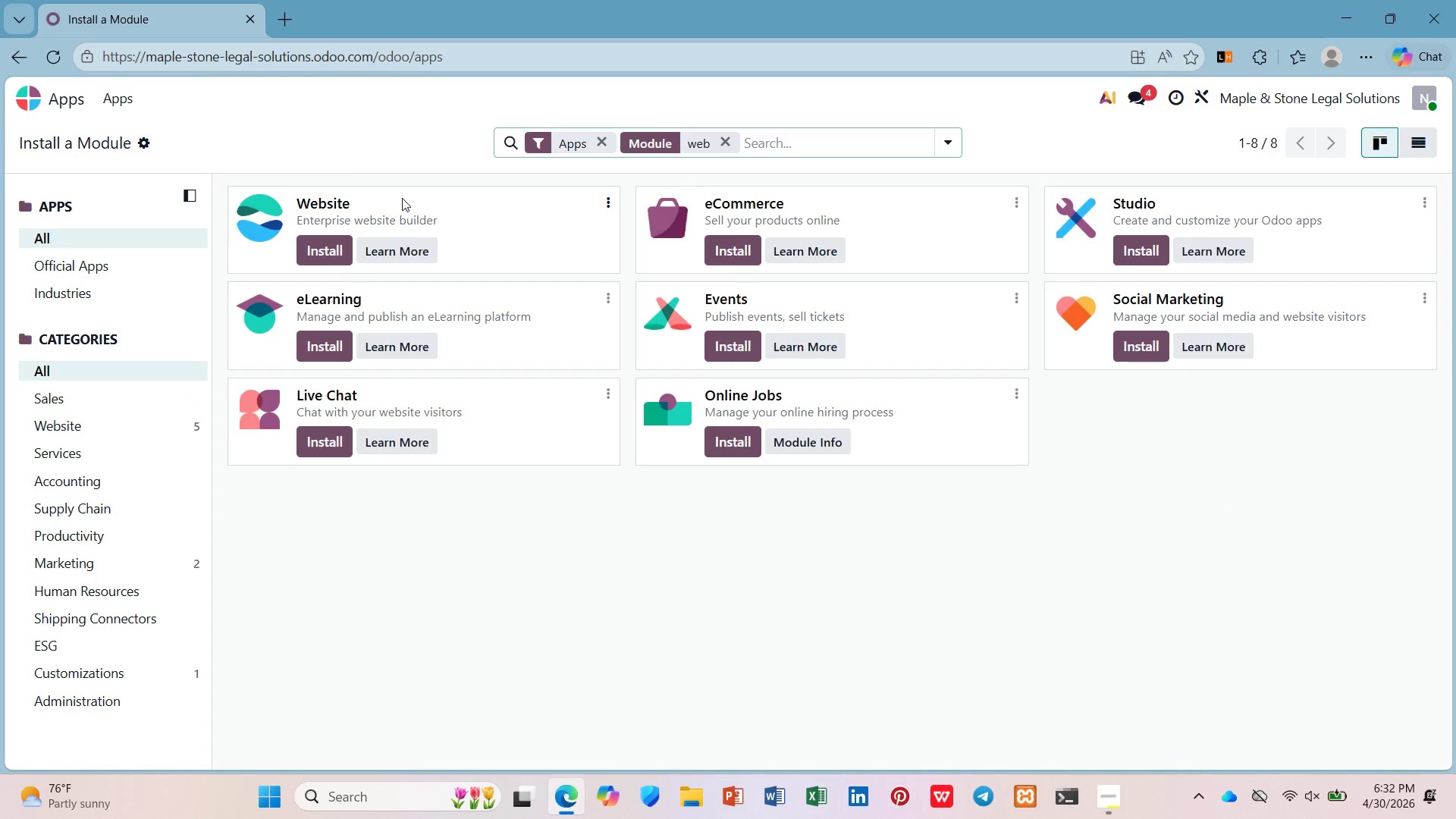 
mouse_move([325, 270])
 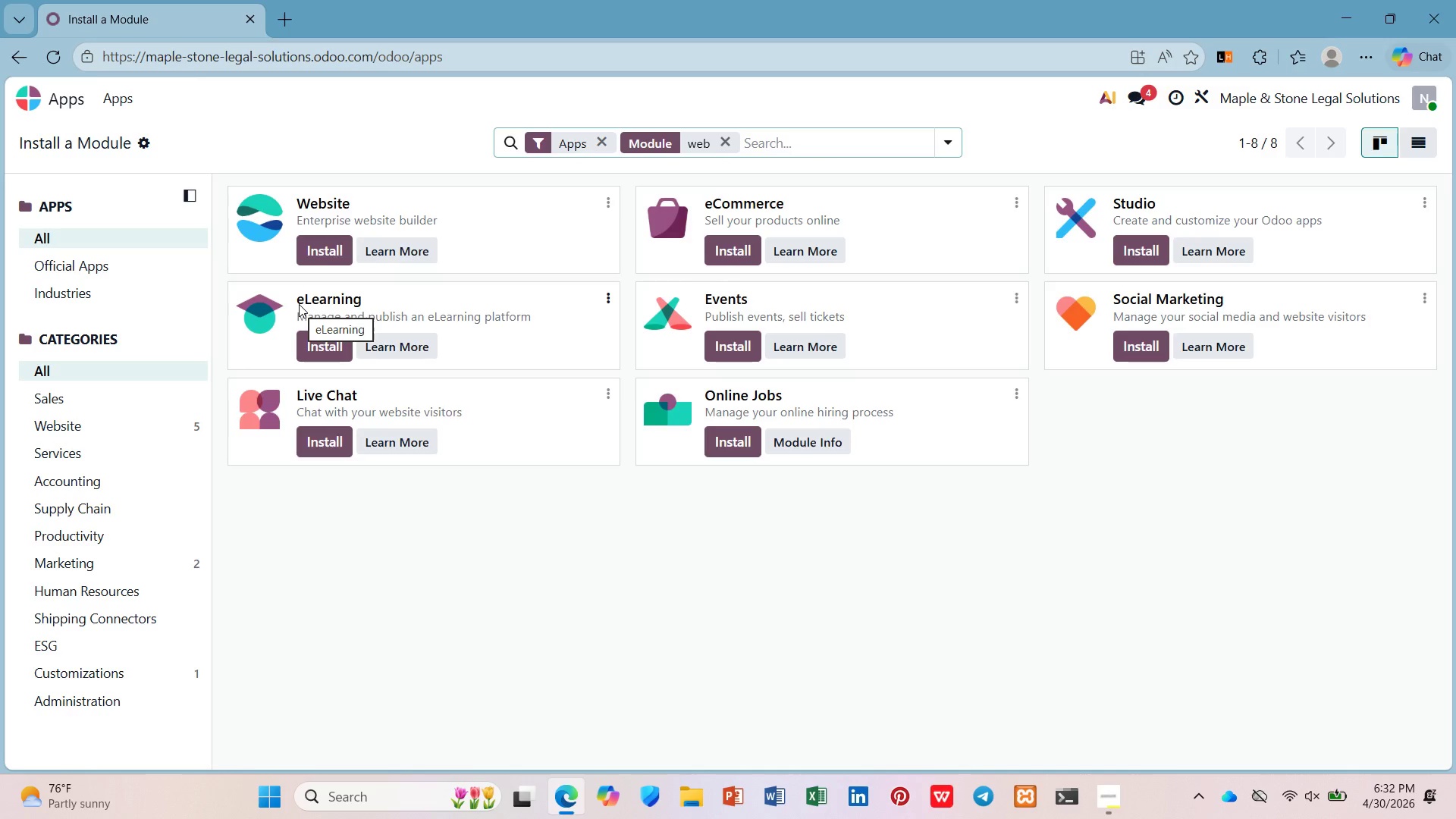 
wait(17.97)
 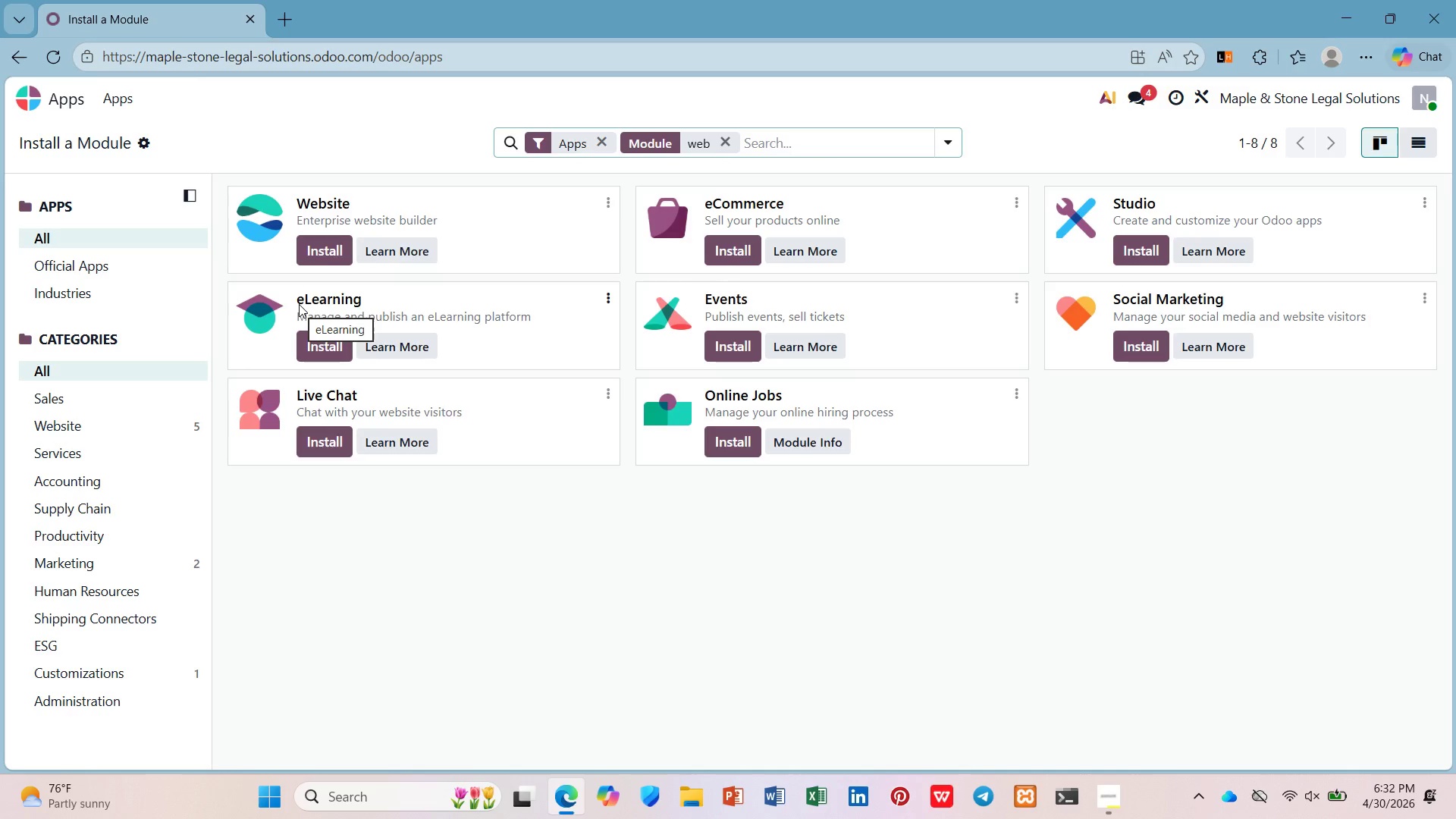 
left_click([597, 136])
 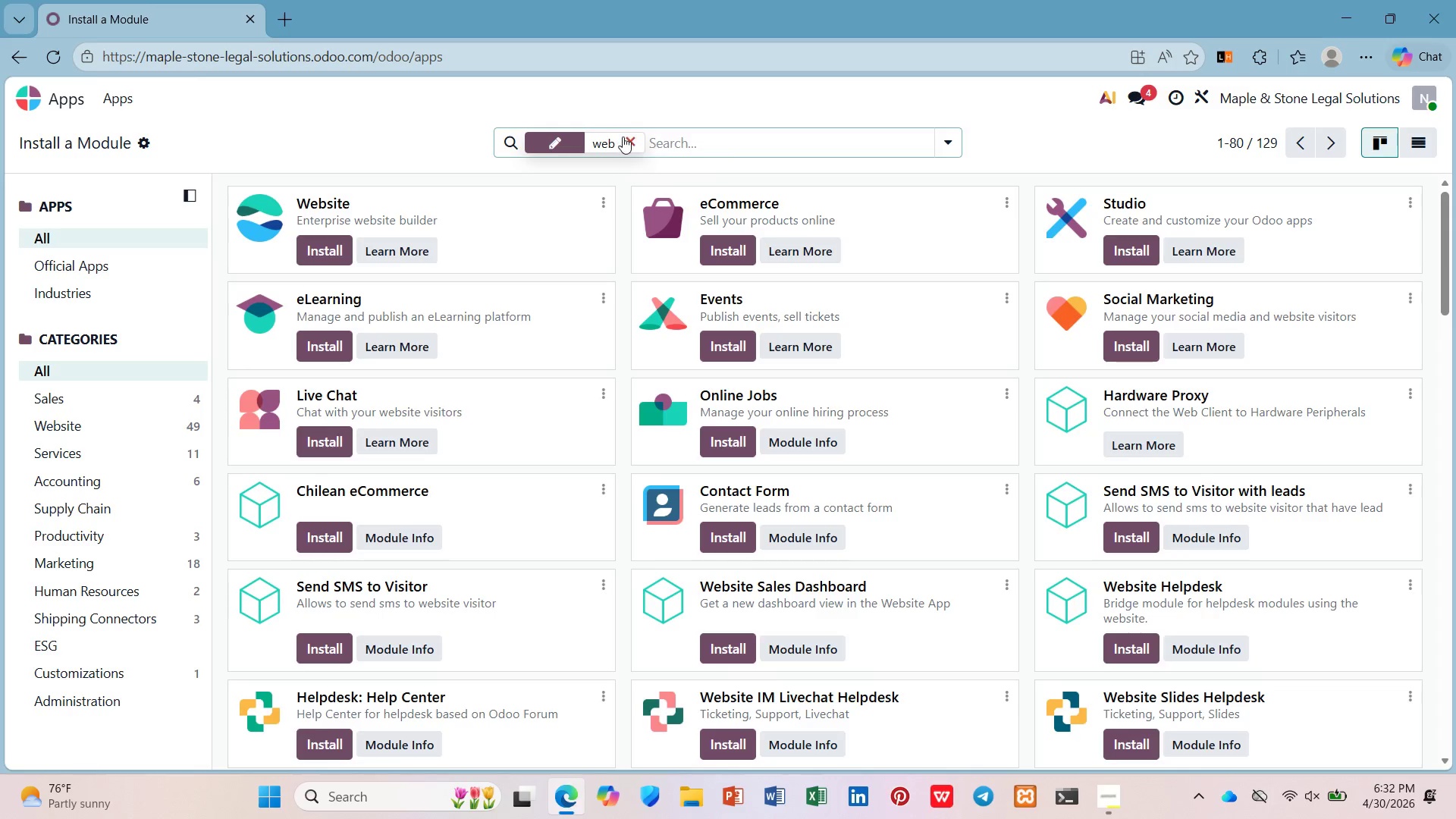 
left_click([629, 136])
 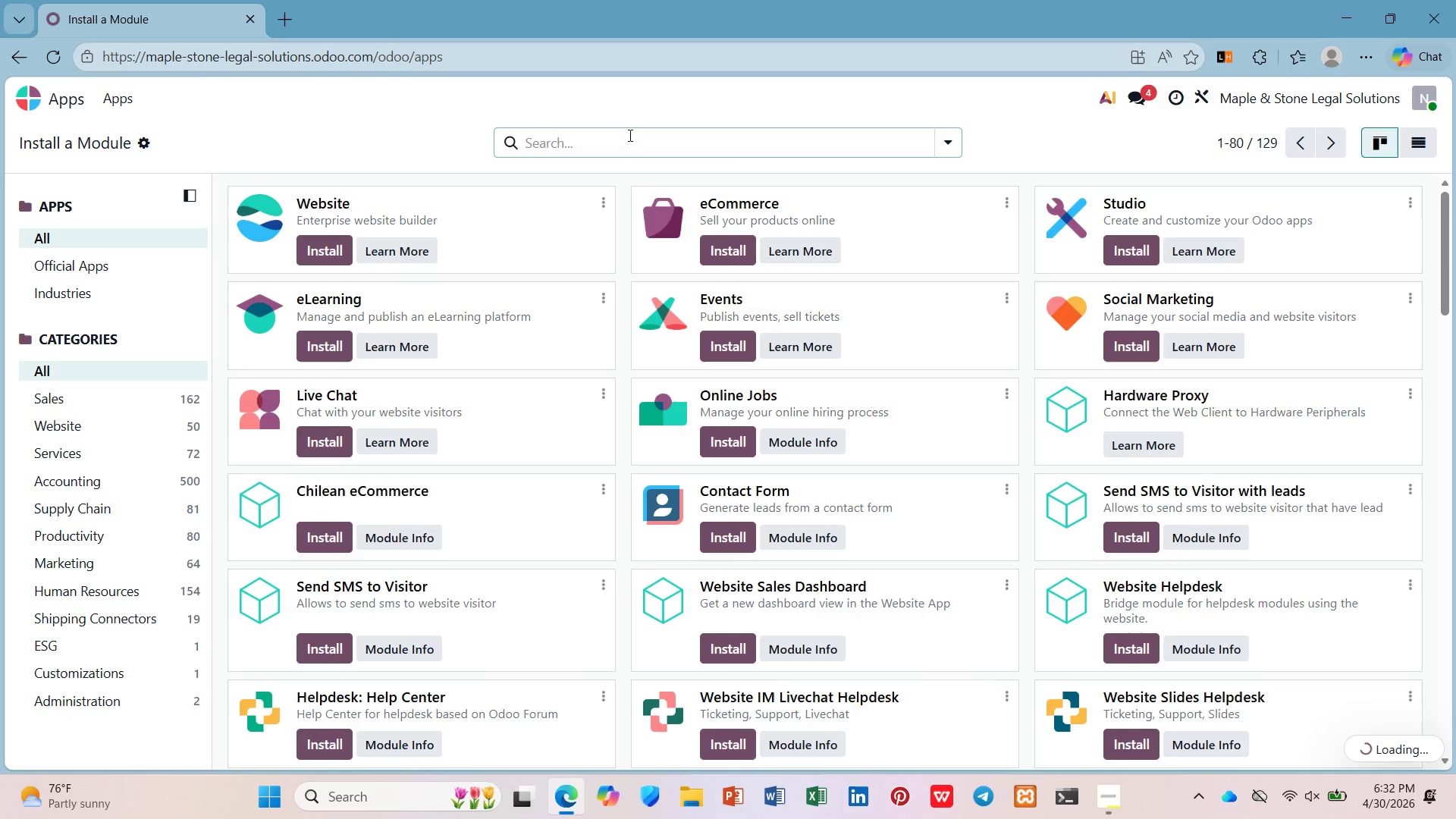 
type(blog)
 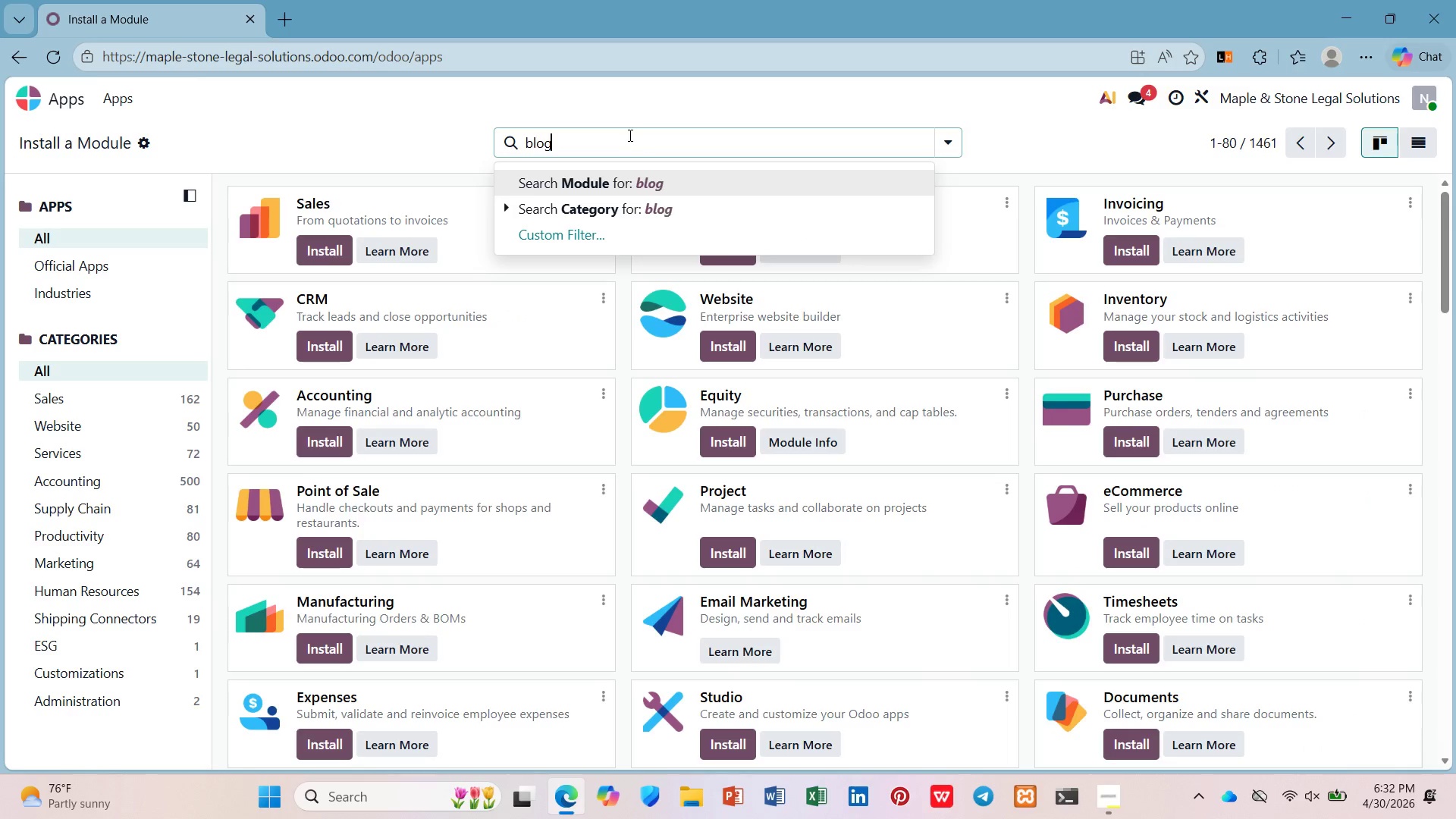 
key(Enter)
 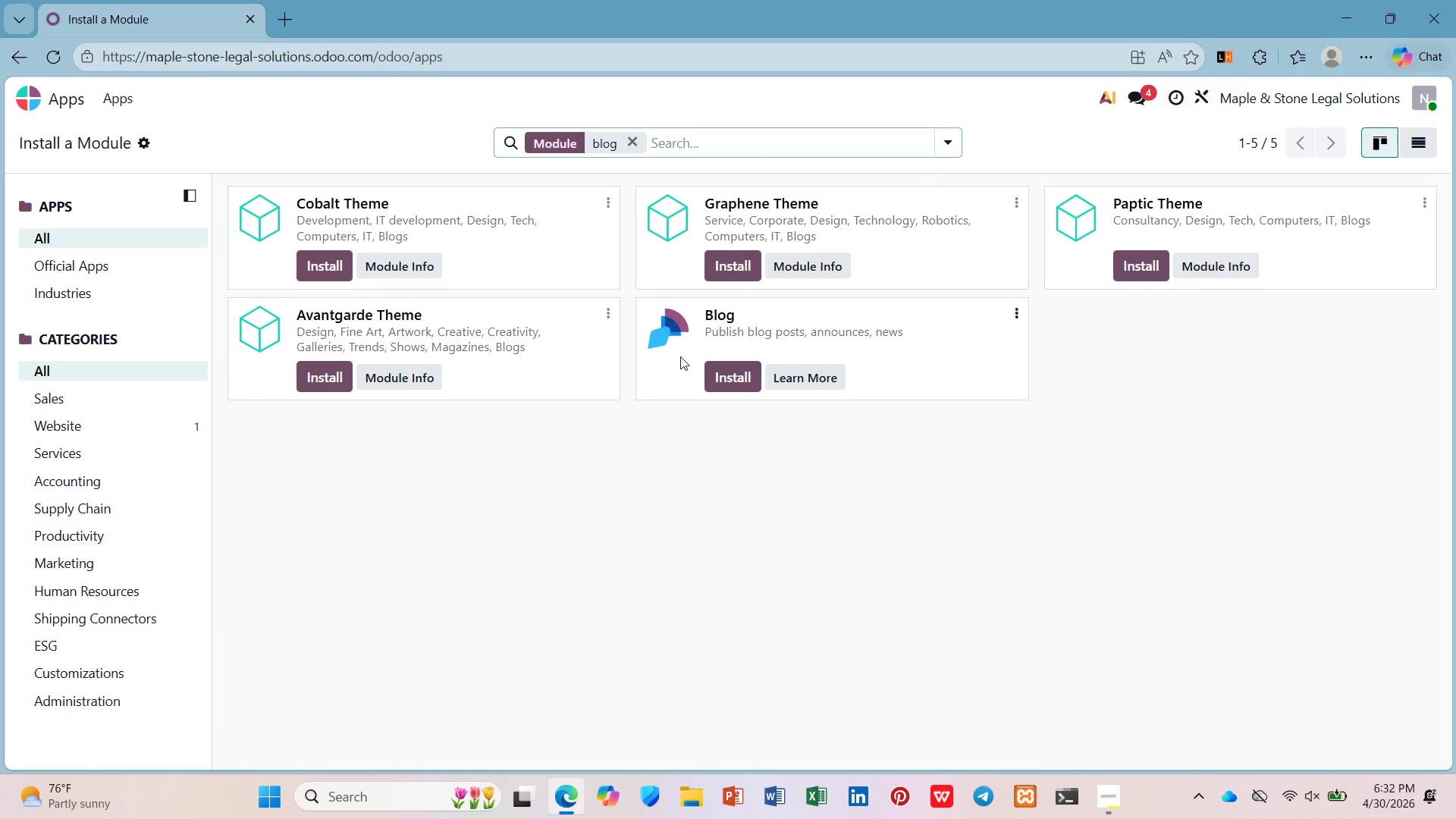 
left_click([724, 378])
 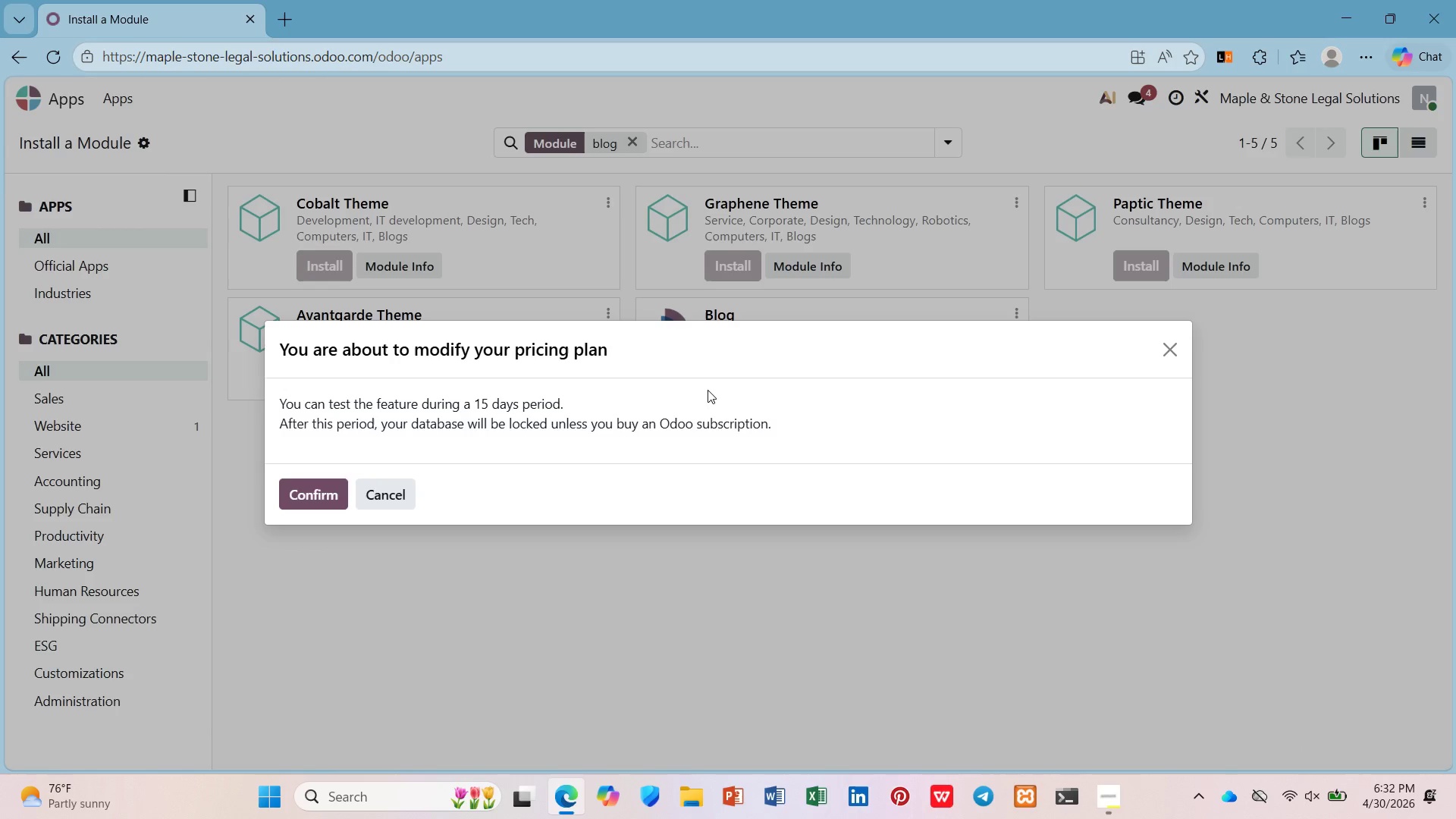 
wait(5.09)
 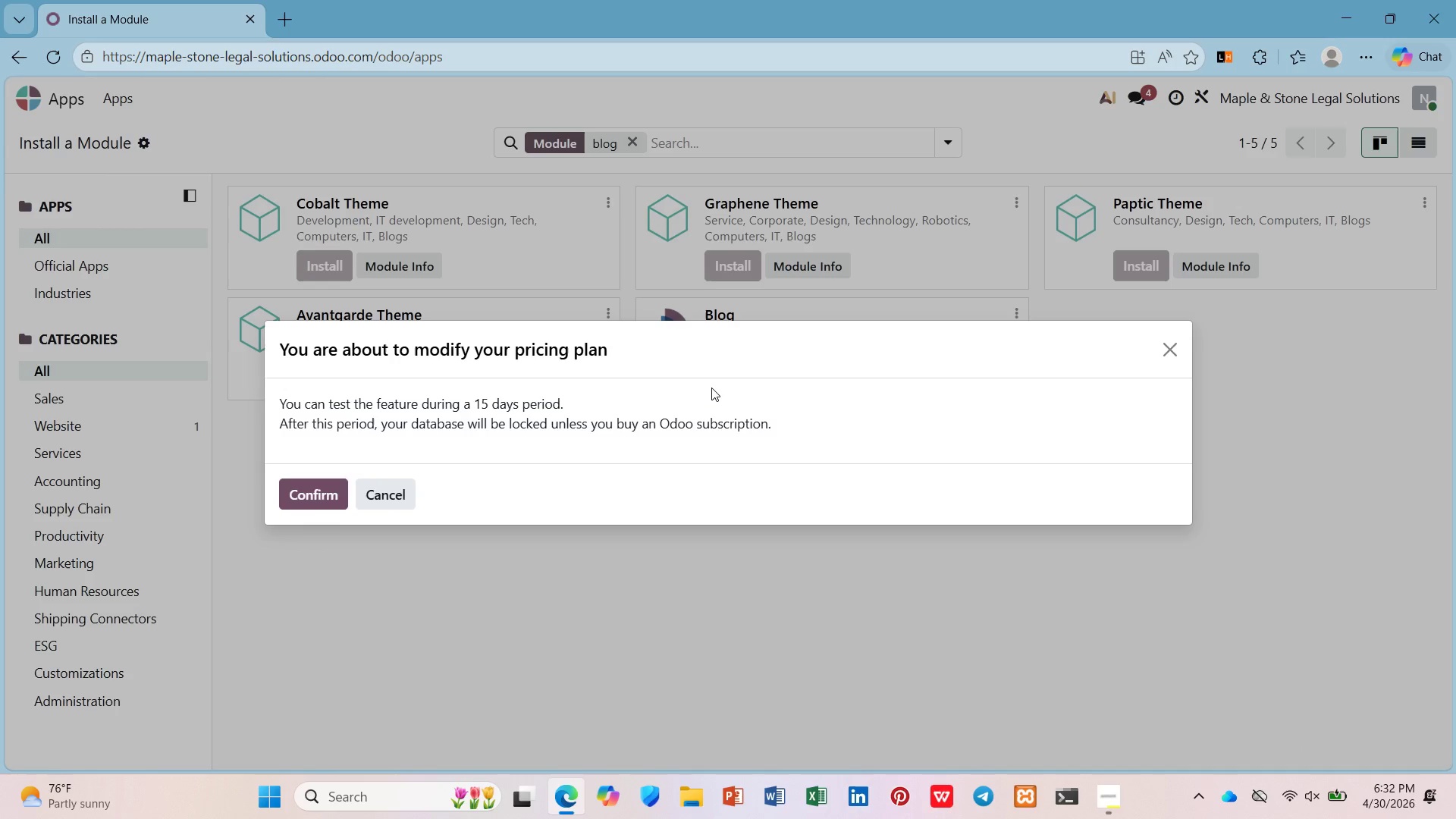 
left_click([288, 494])
 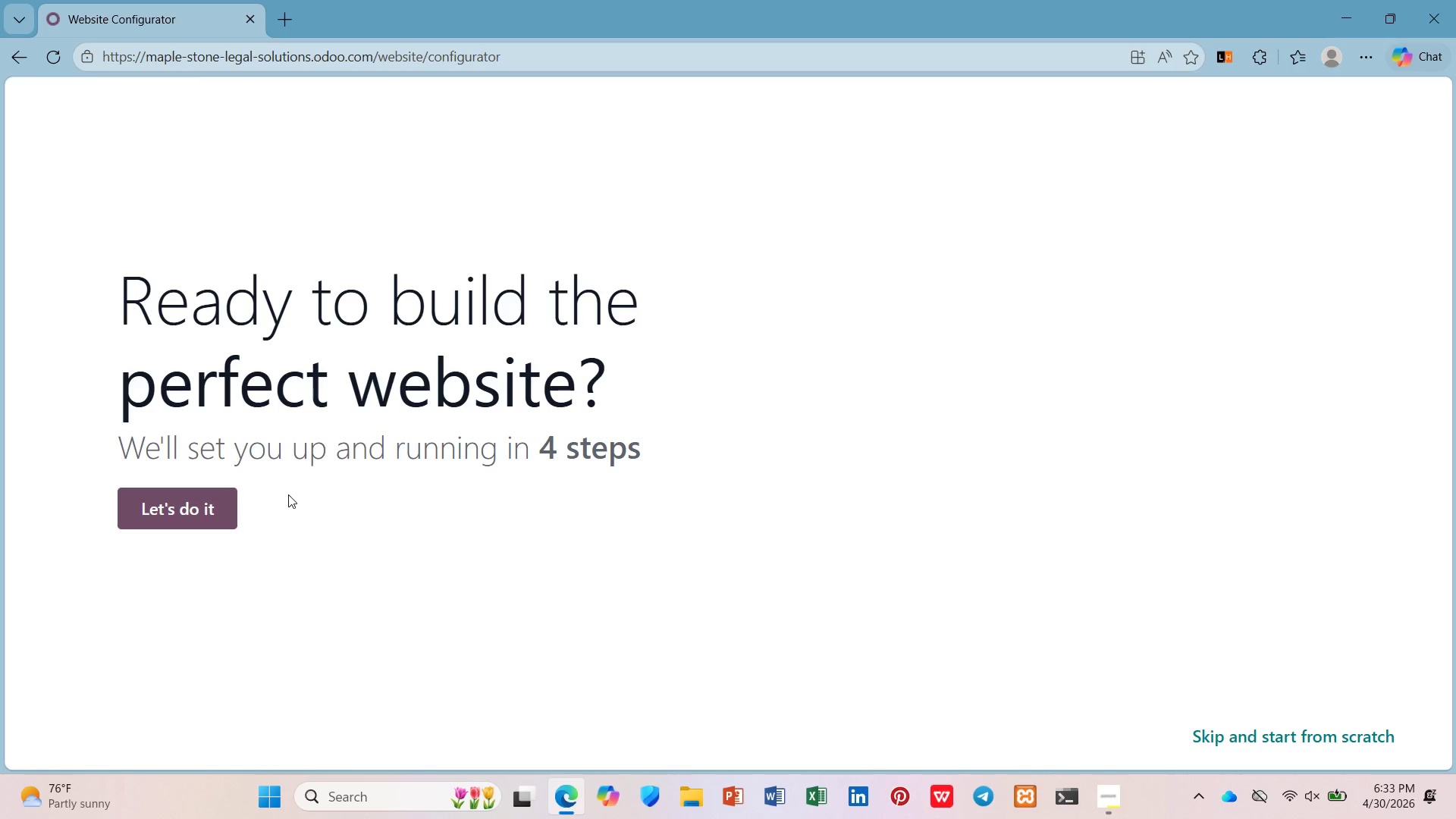 
wait(38.05)
 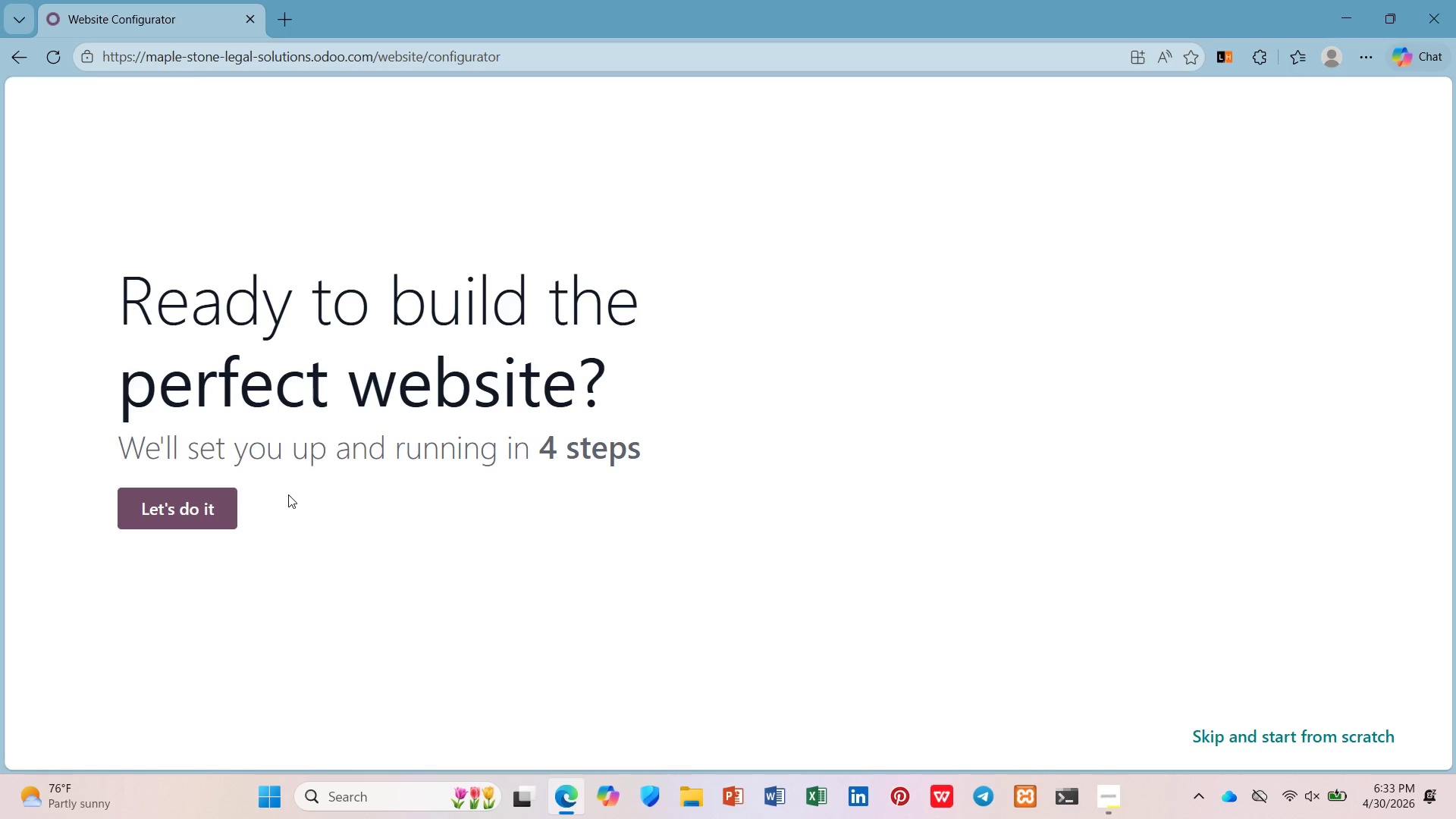 
left_click([1343, 739])
 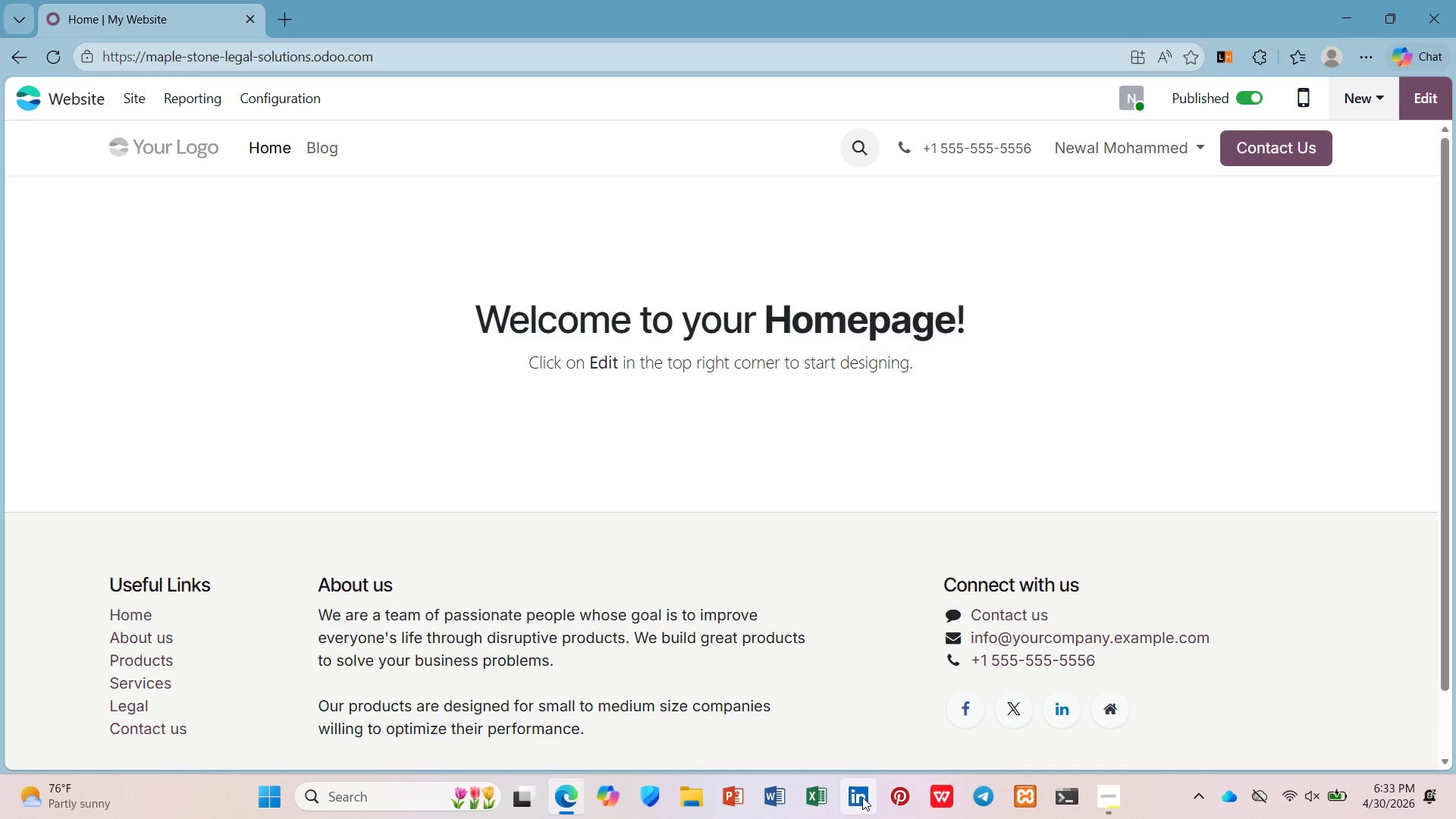 
wait(31.89)
 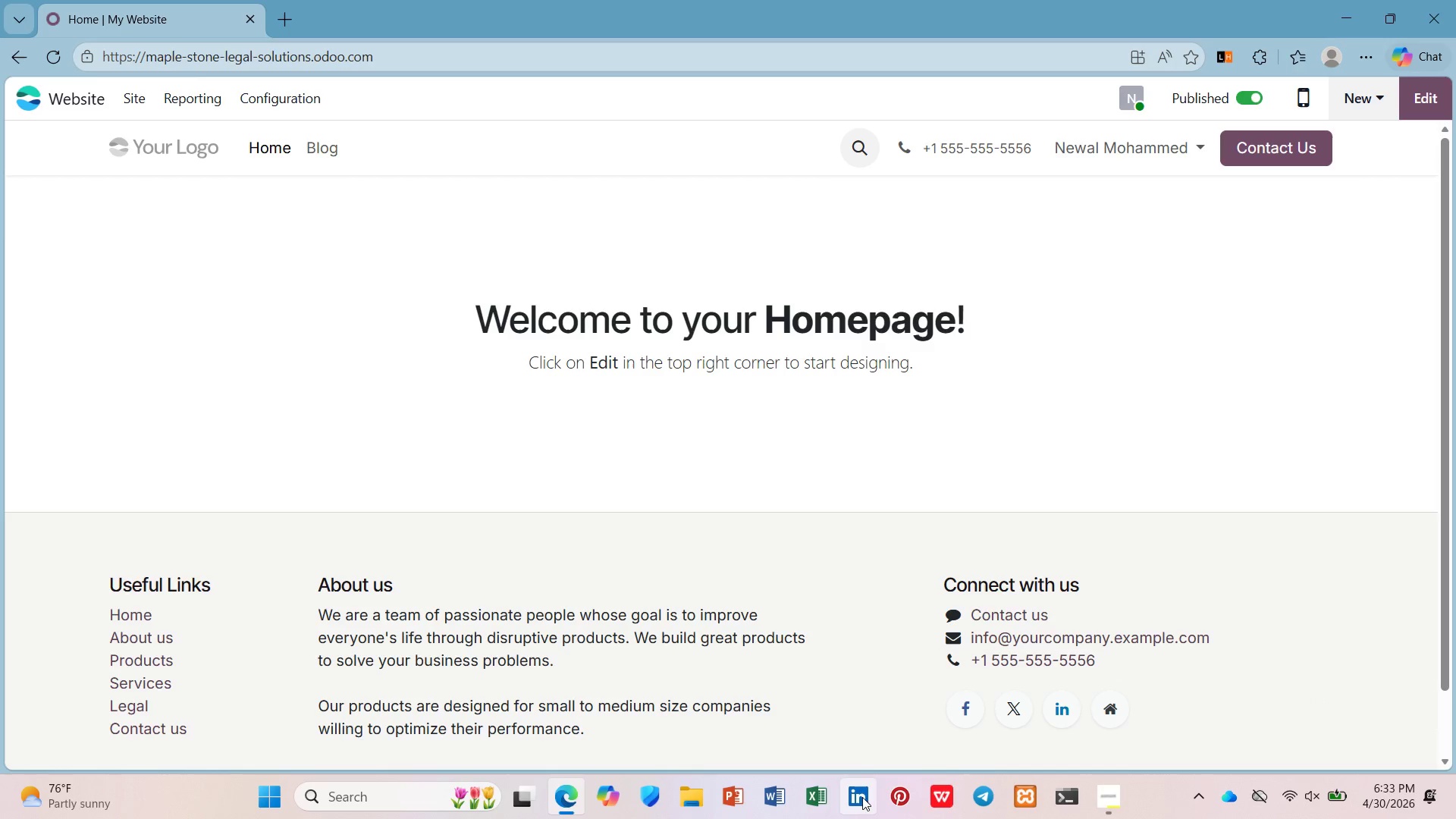 
left_click([318, 149])
 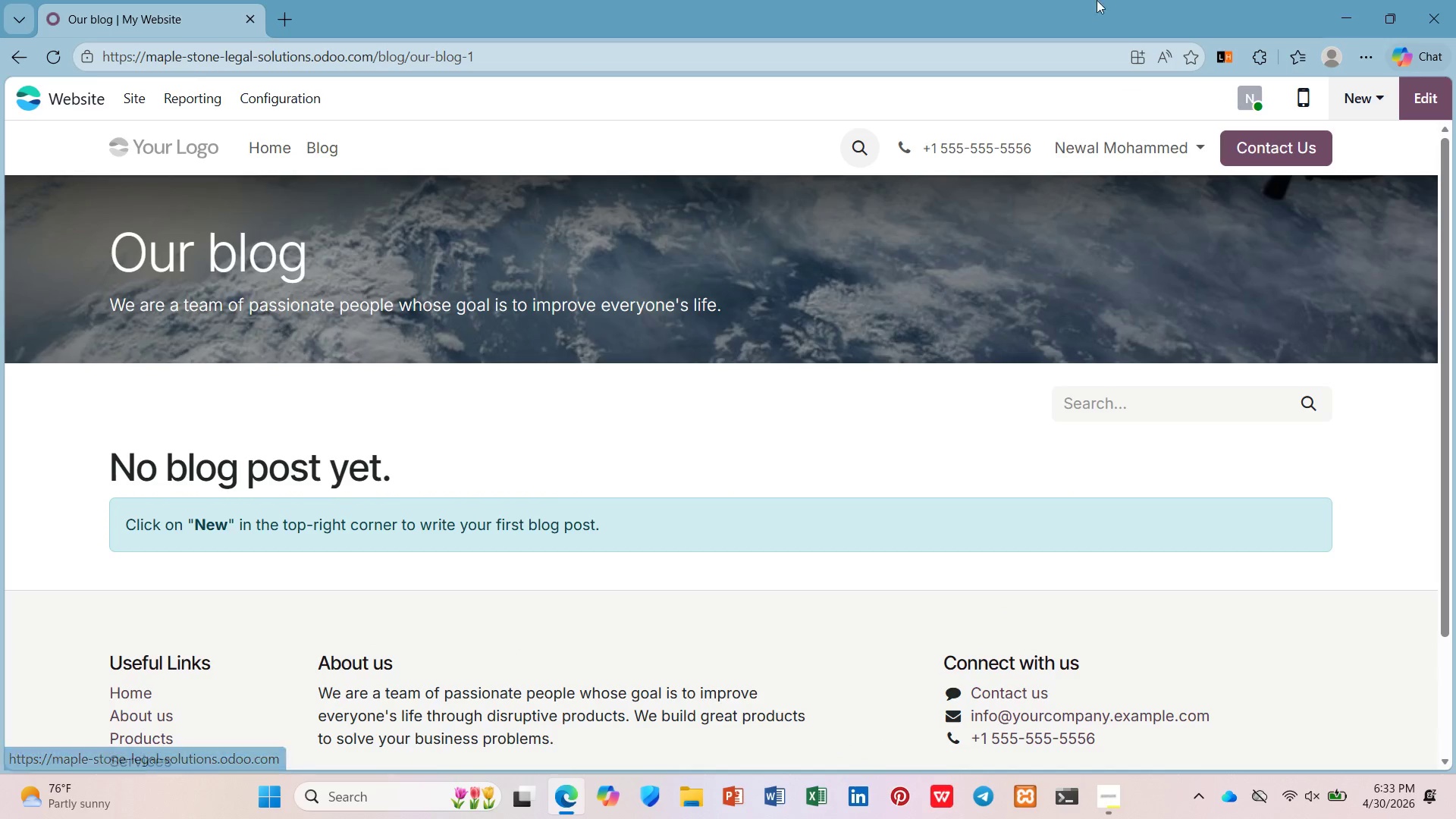 
left_click([1354, 112])
 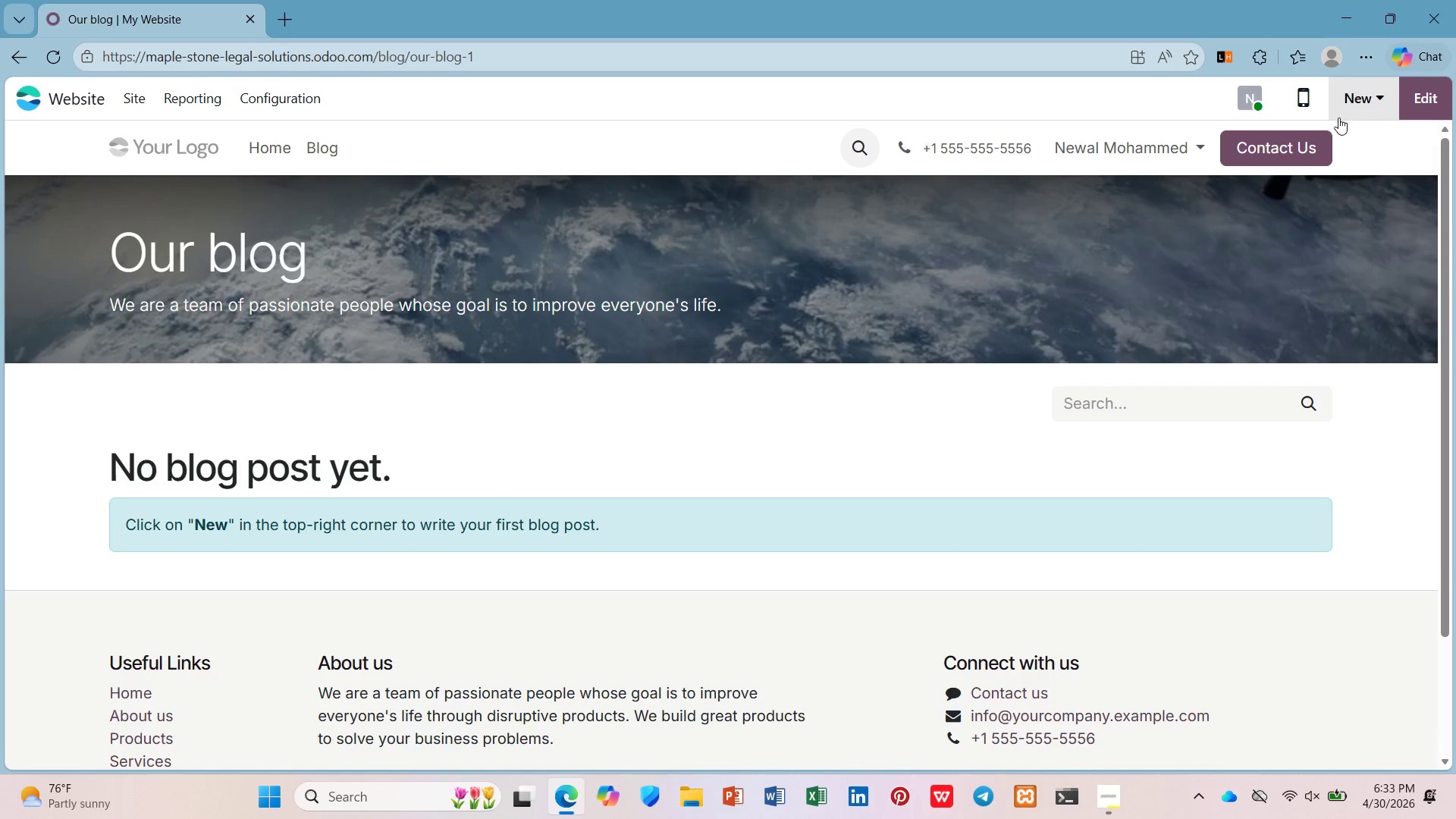 
mouse_move([1305, 159])
 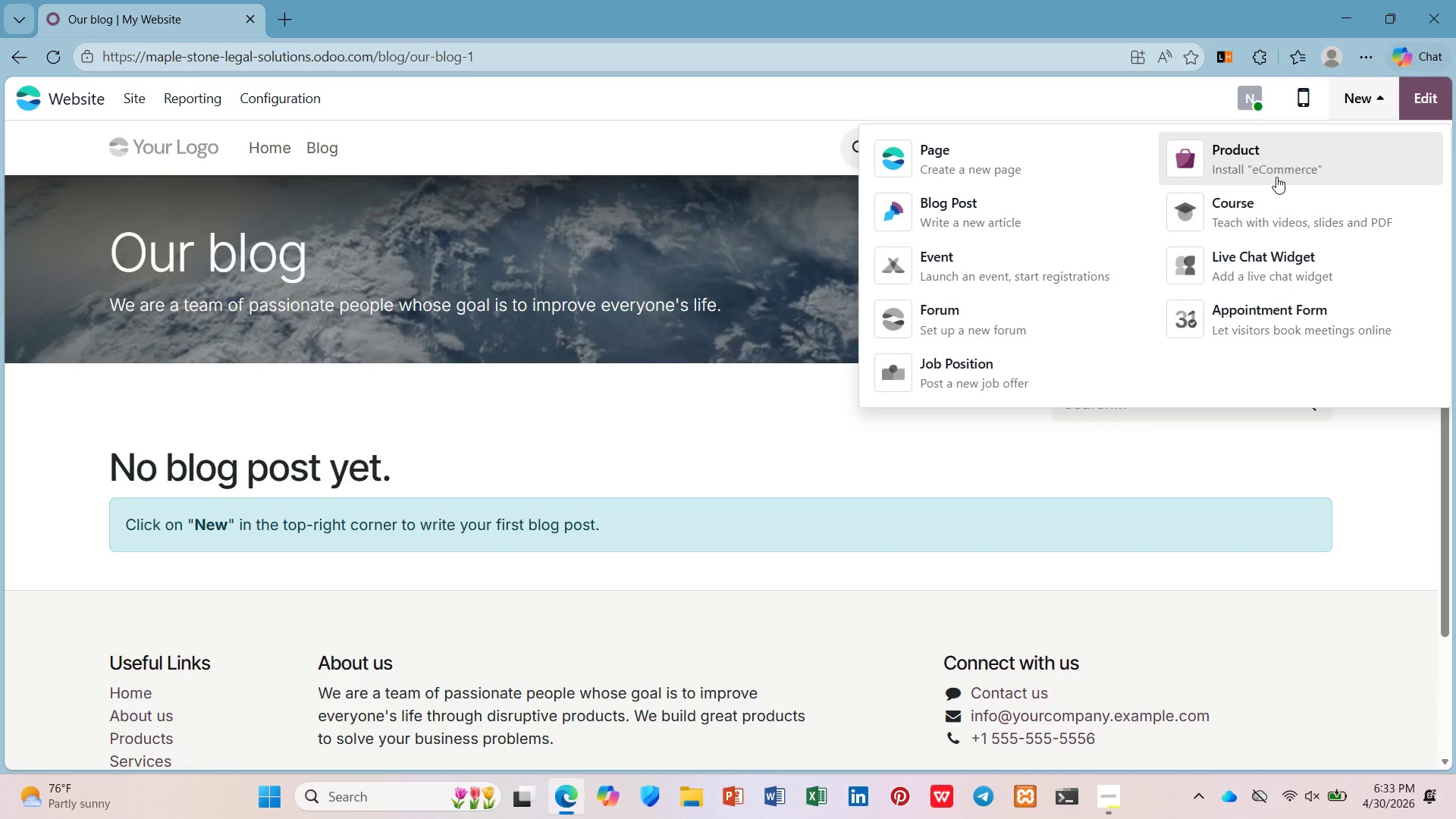 
left_click([1035, 231])
 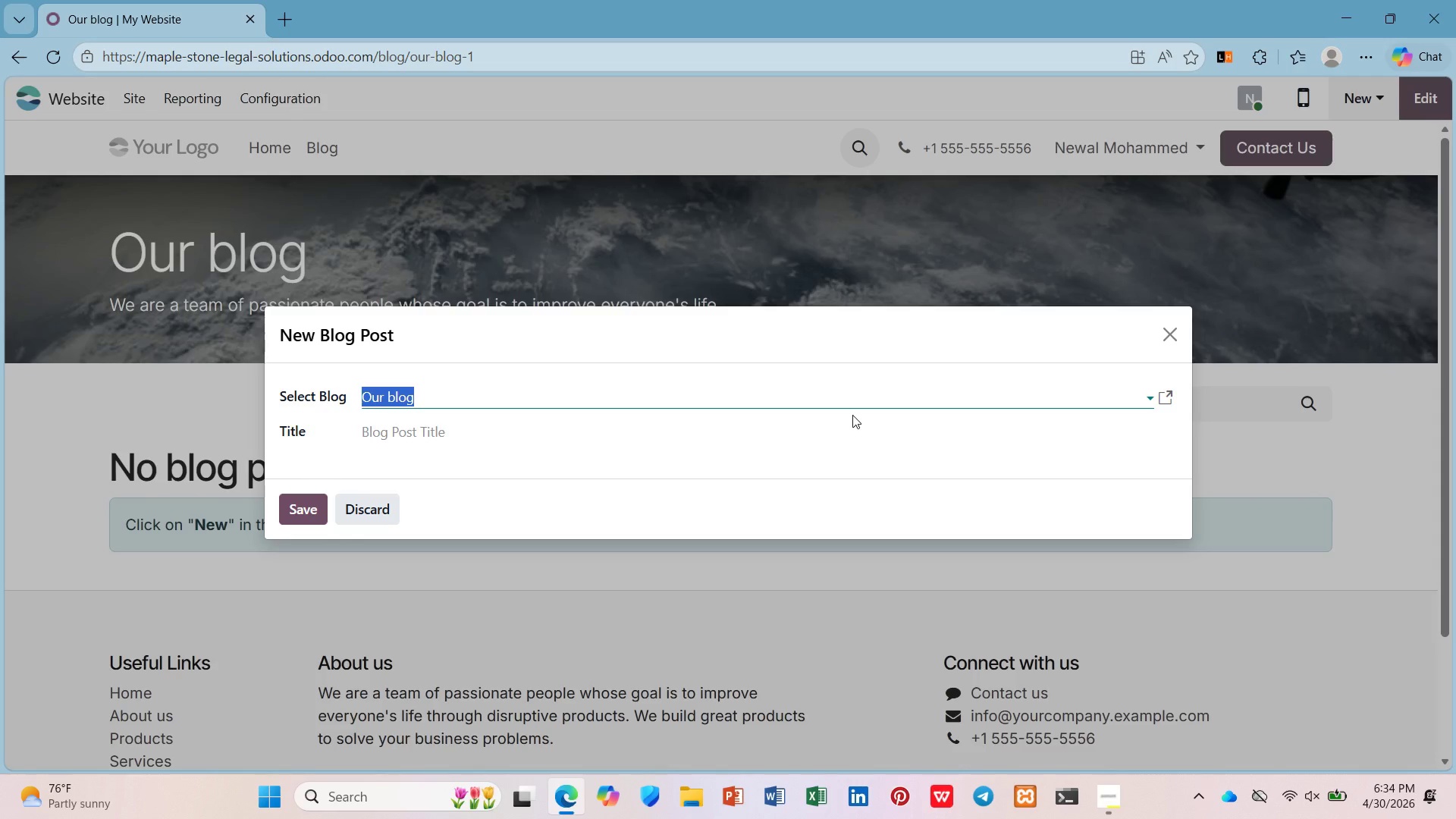 
wait(6.27)
 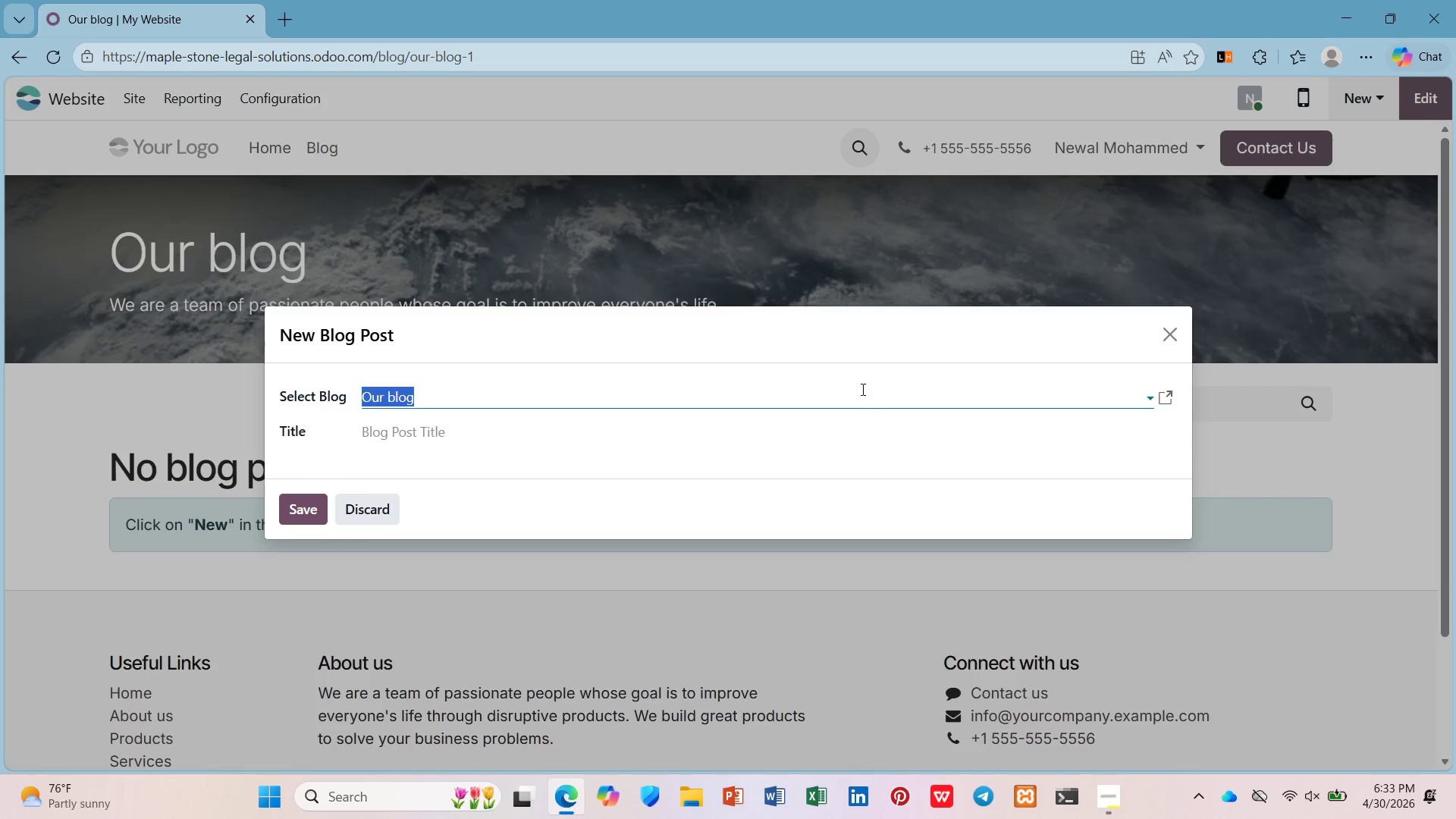 
type(Small )
 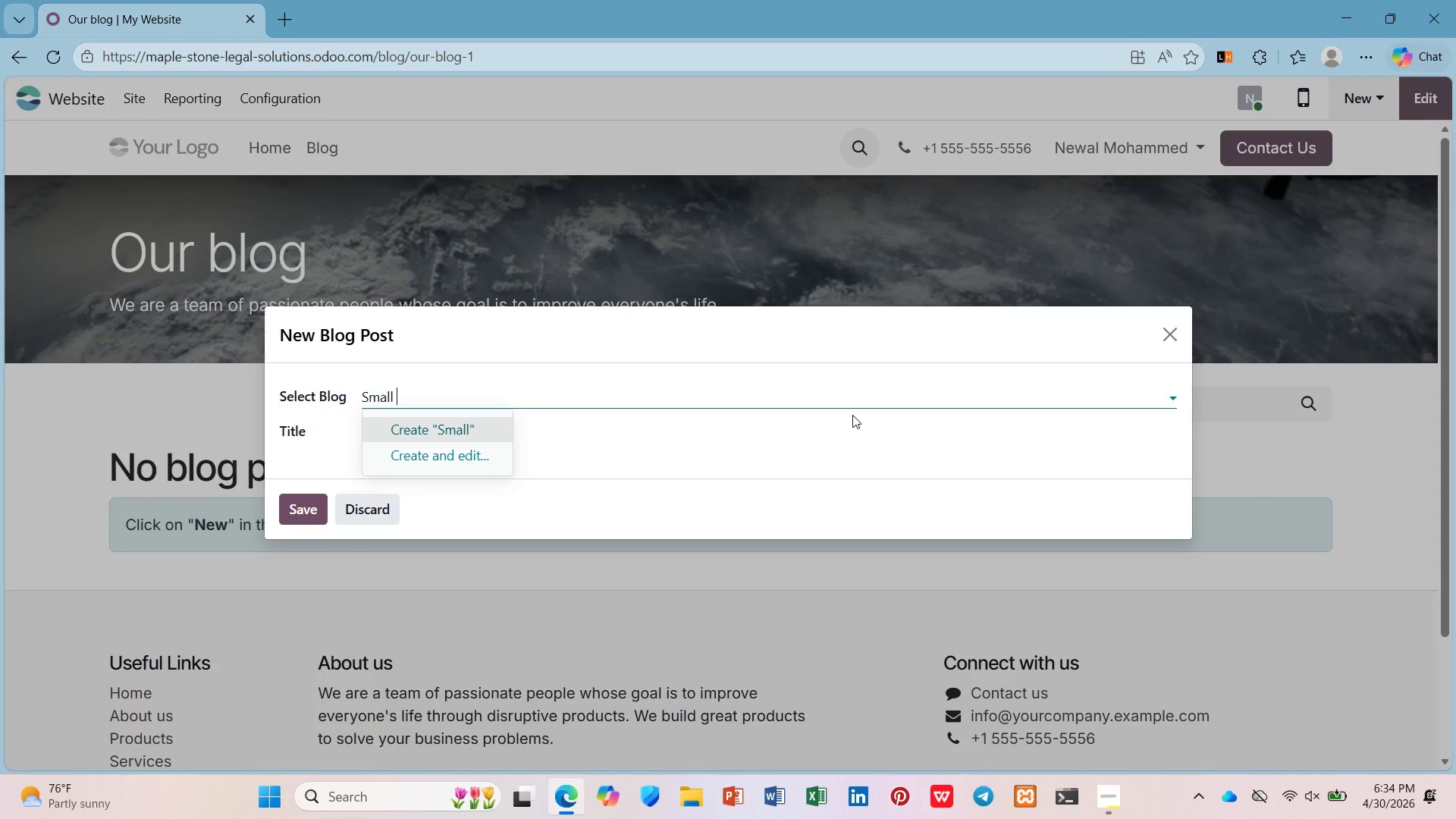 
type(Bus)
key(Backspace)
key(Backspace)
type(usiness Essentials )
 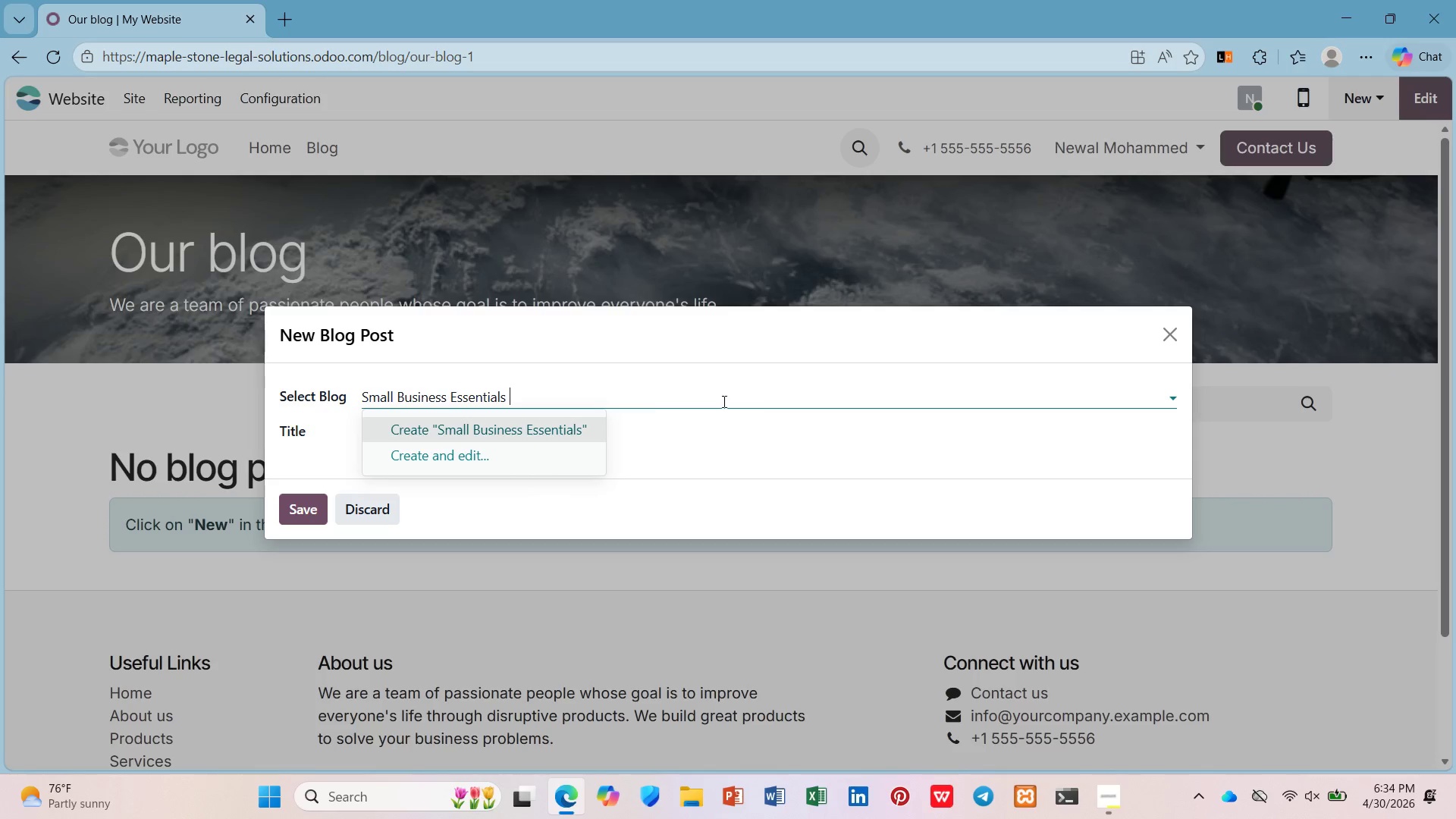 
left_click([570, 421])
 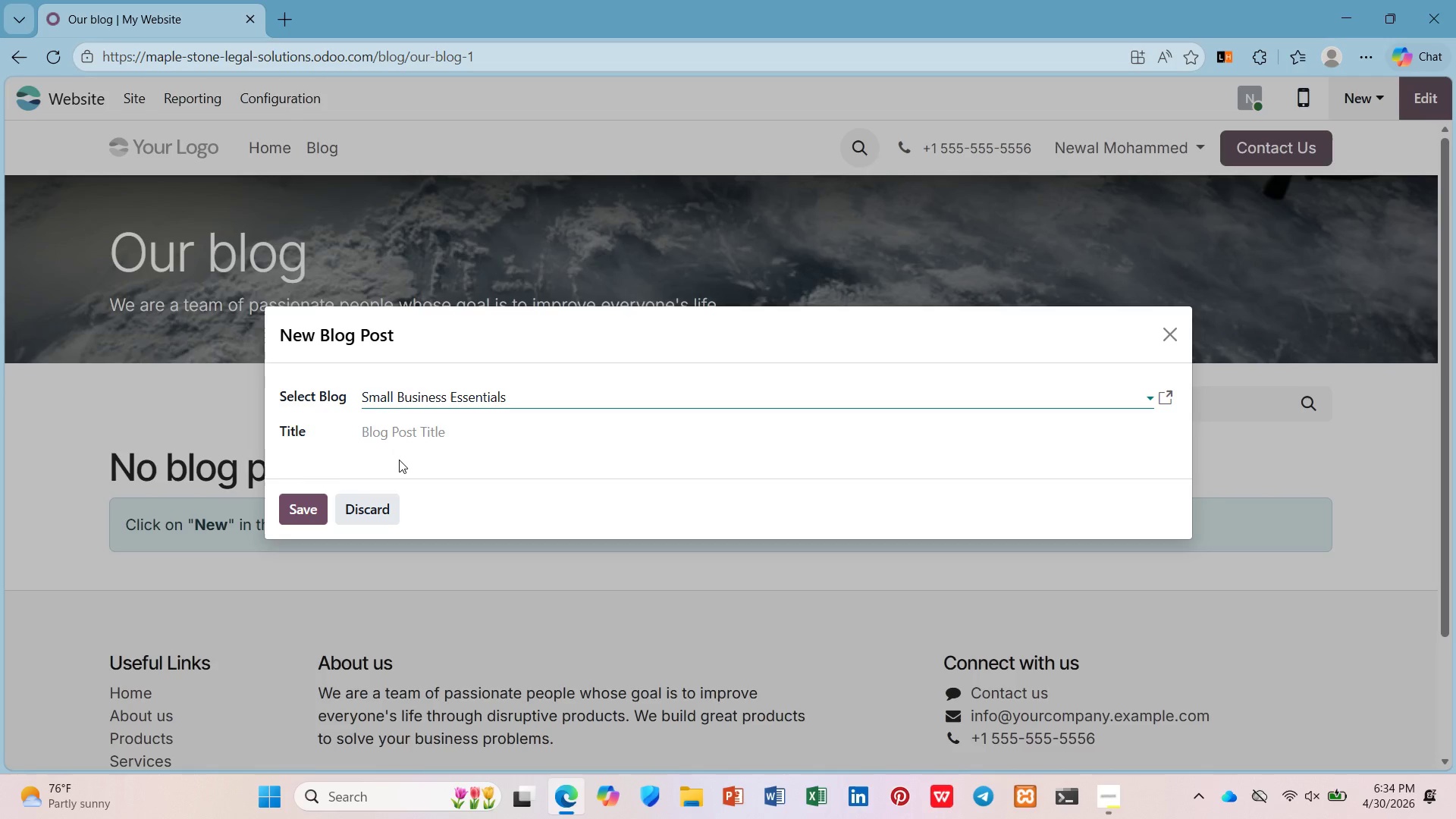 
wait(5.3)
 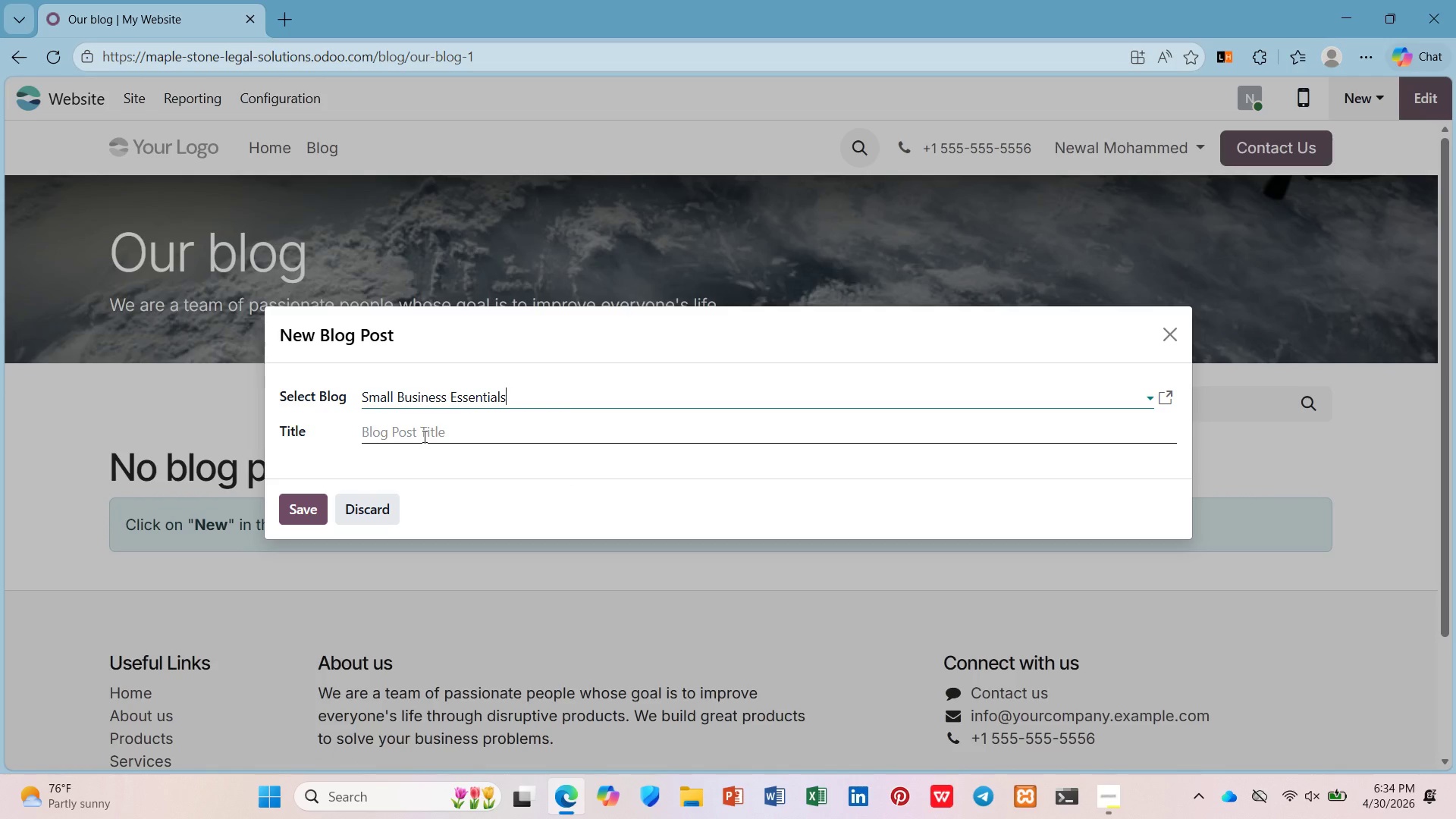 
left_click([410, 430])
 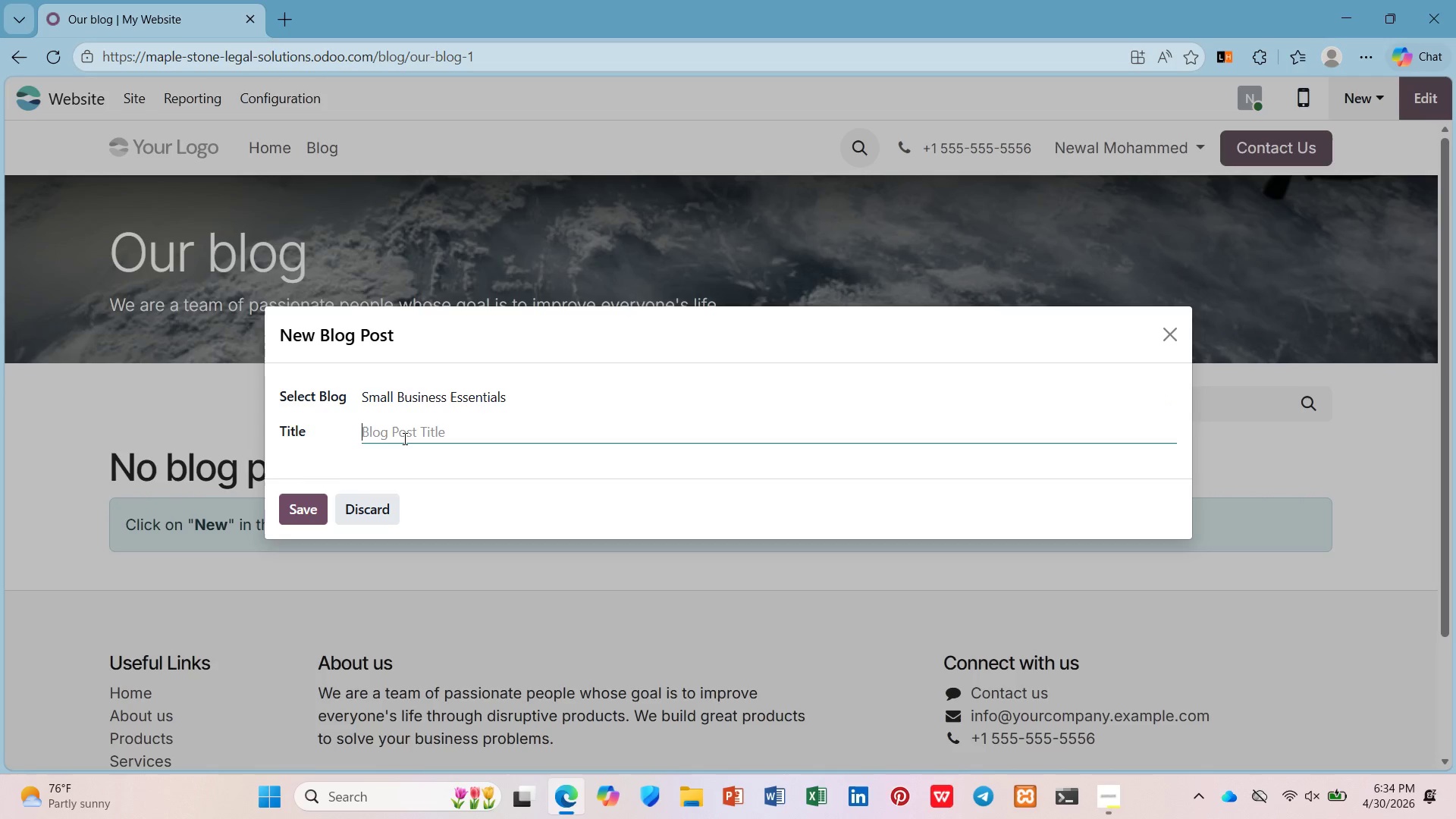 
type(Successon p)
key(Backspace)
type(Planing for First-Time Business Owners)
 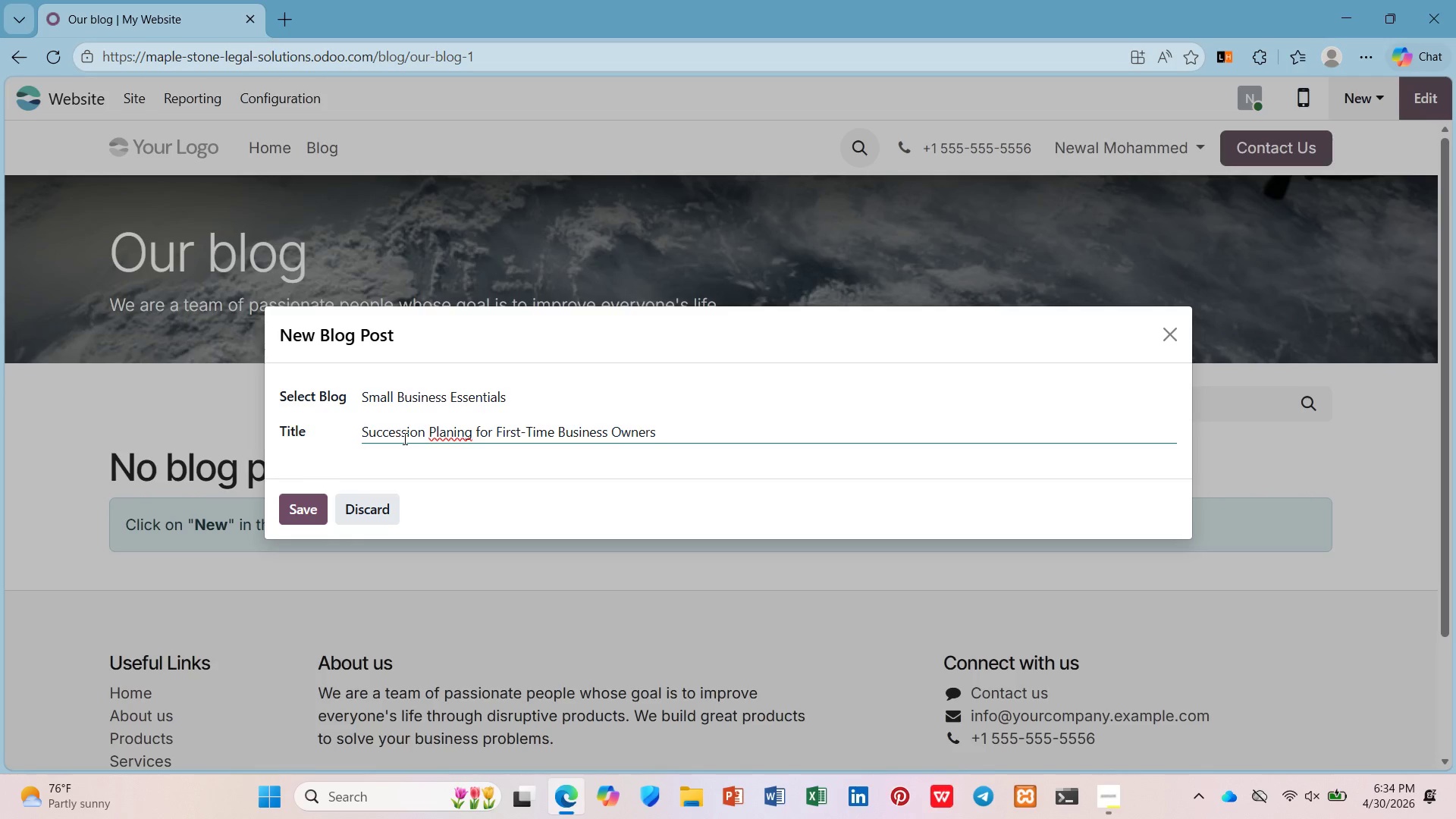 
hold_key(key=ArrowLeft, duration=1.51)
 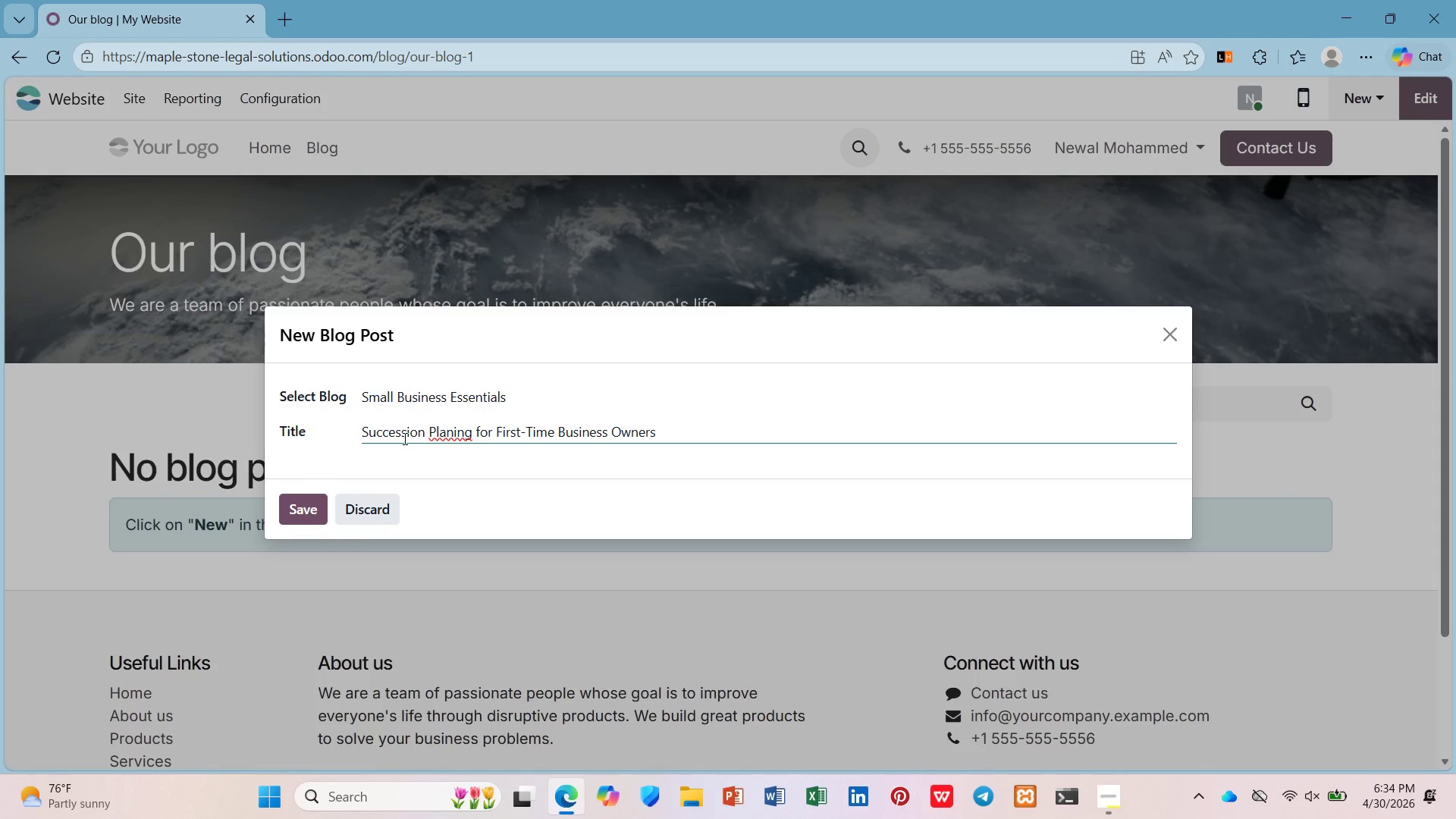 
key(N)
 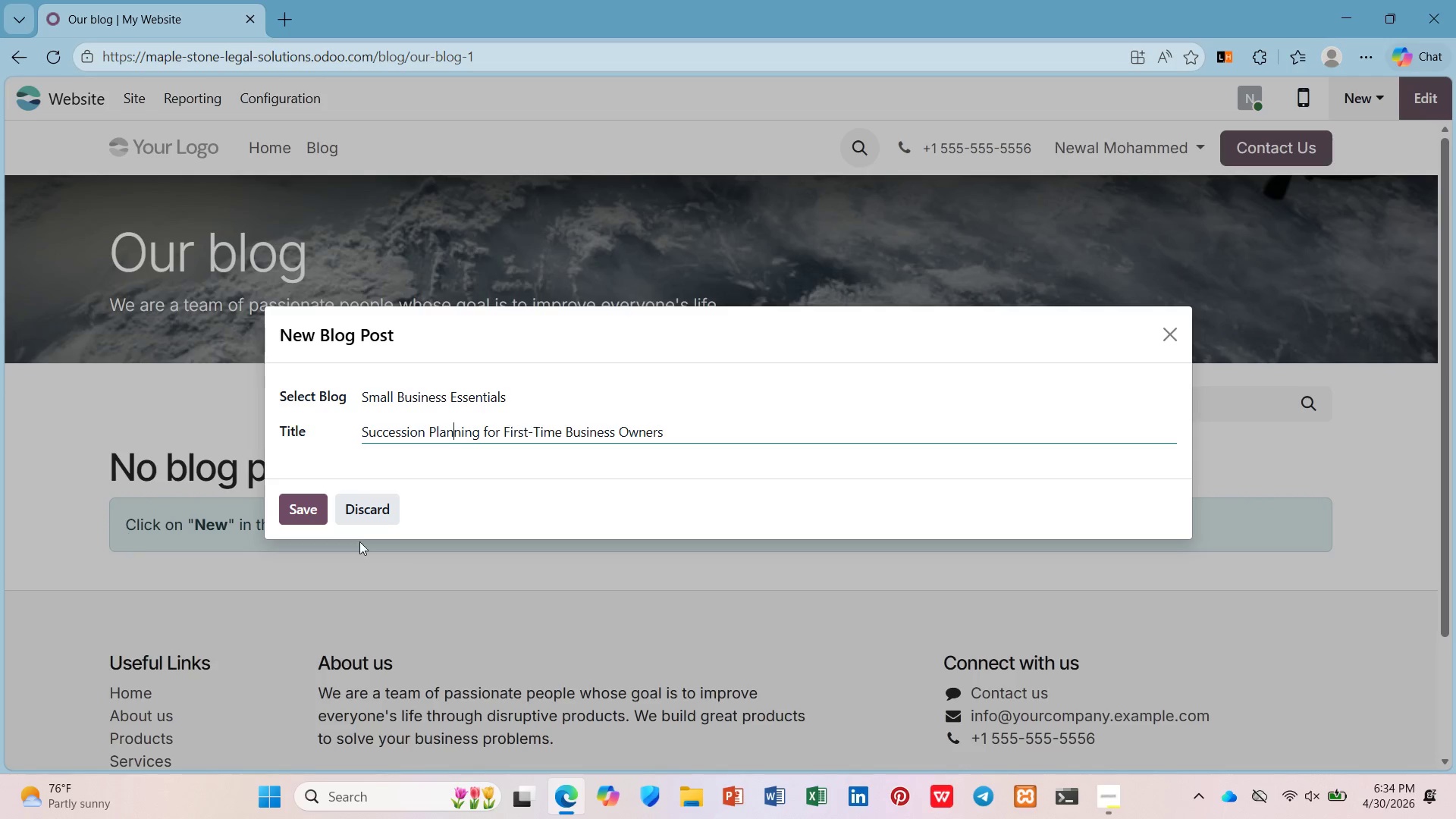 
left_click([295, 511])
 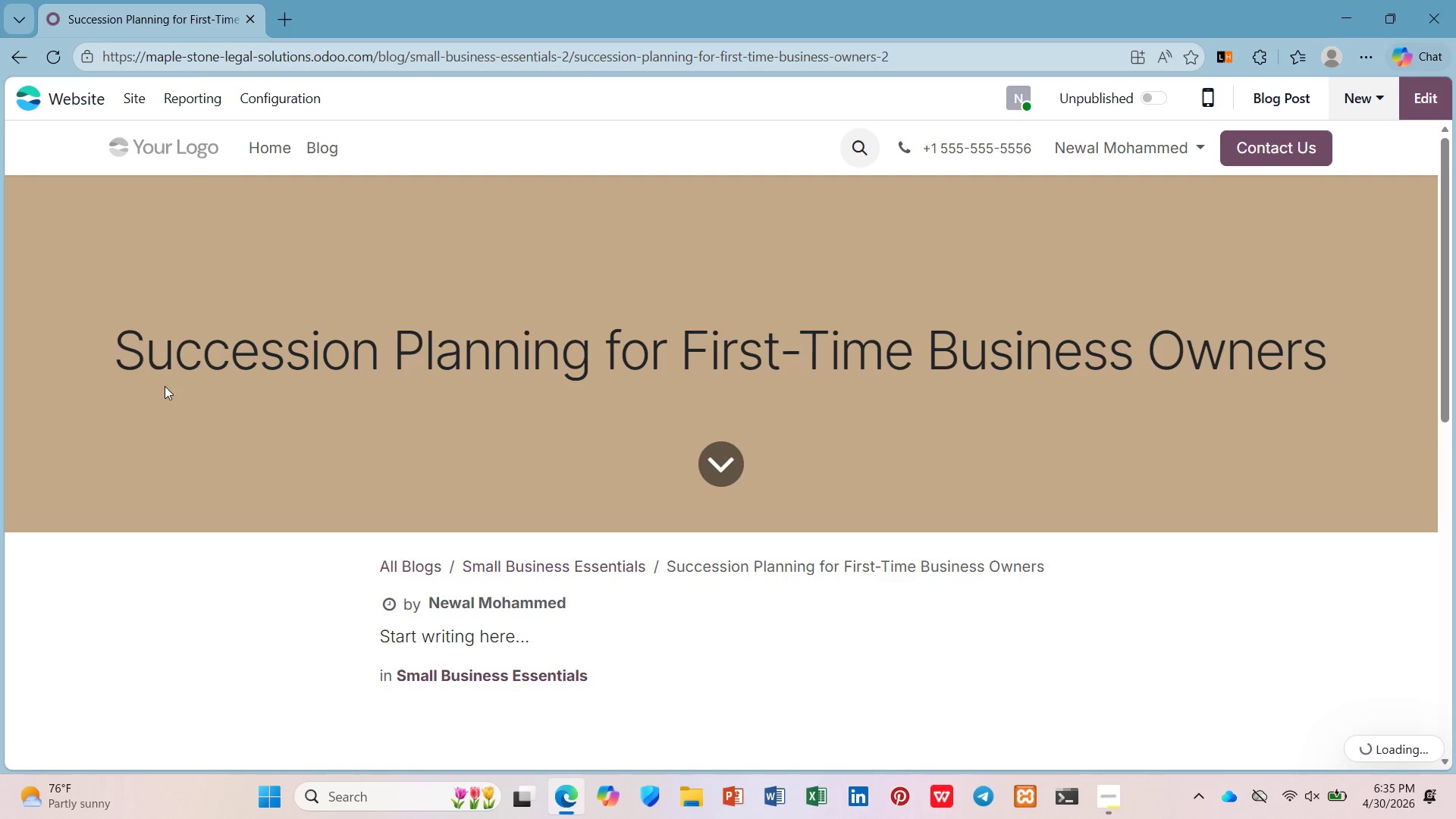 
wait(34.58)
 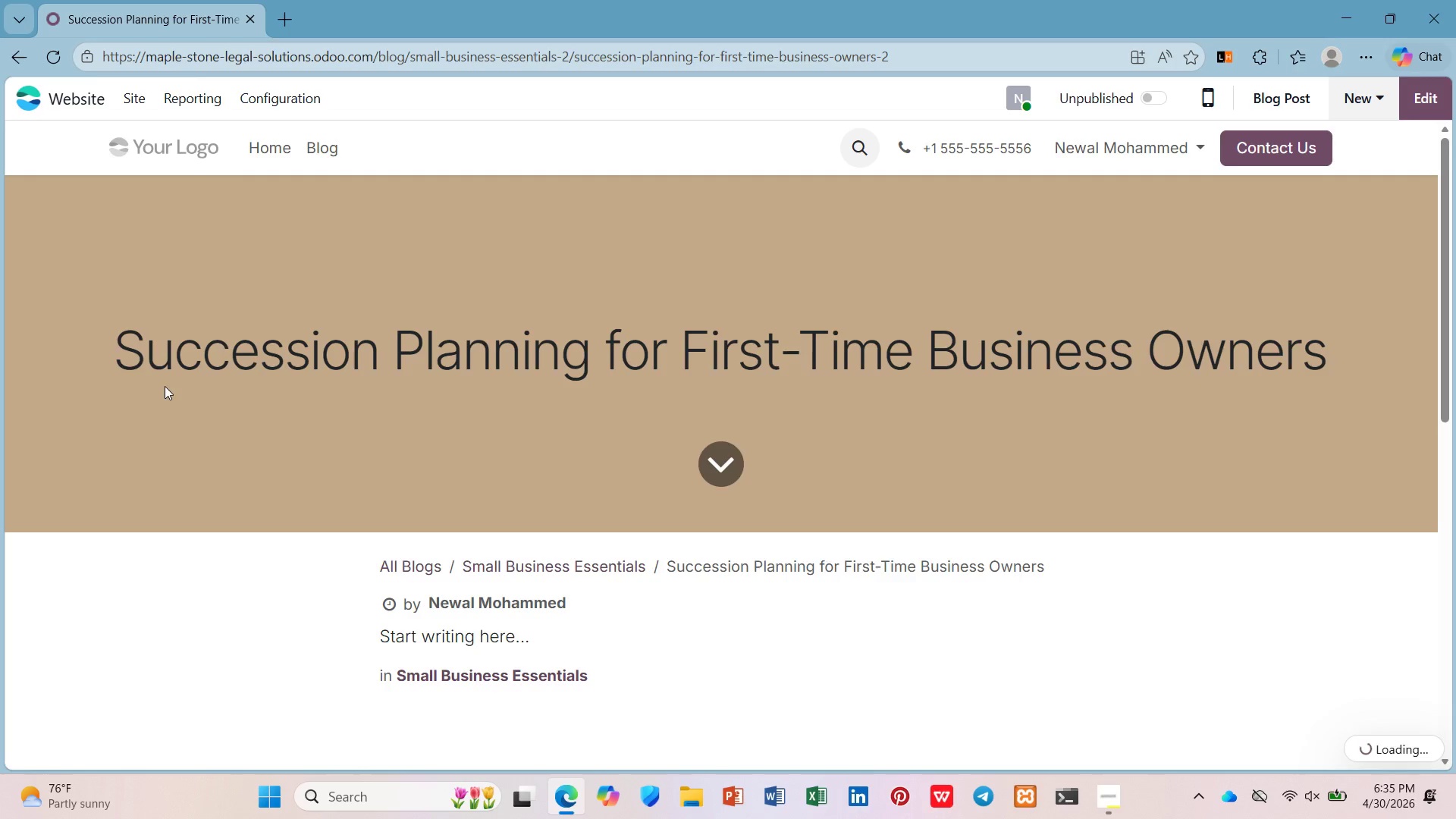 
left_click([1416, 109])
 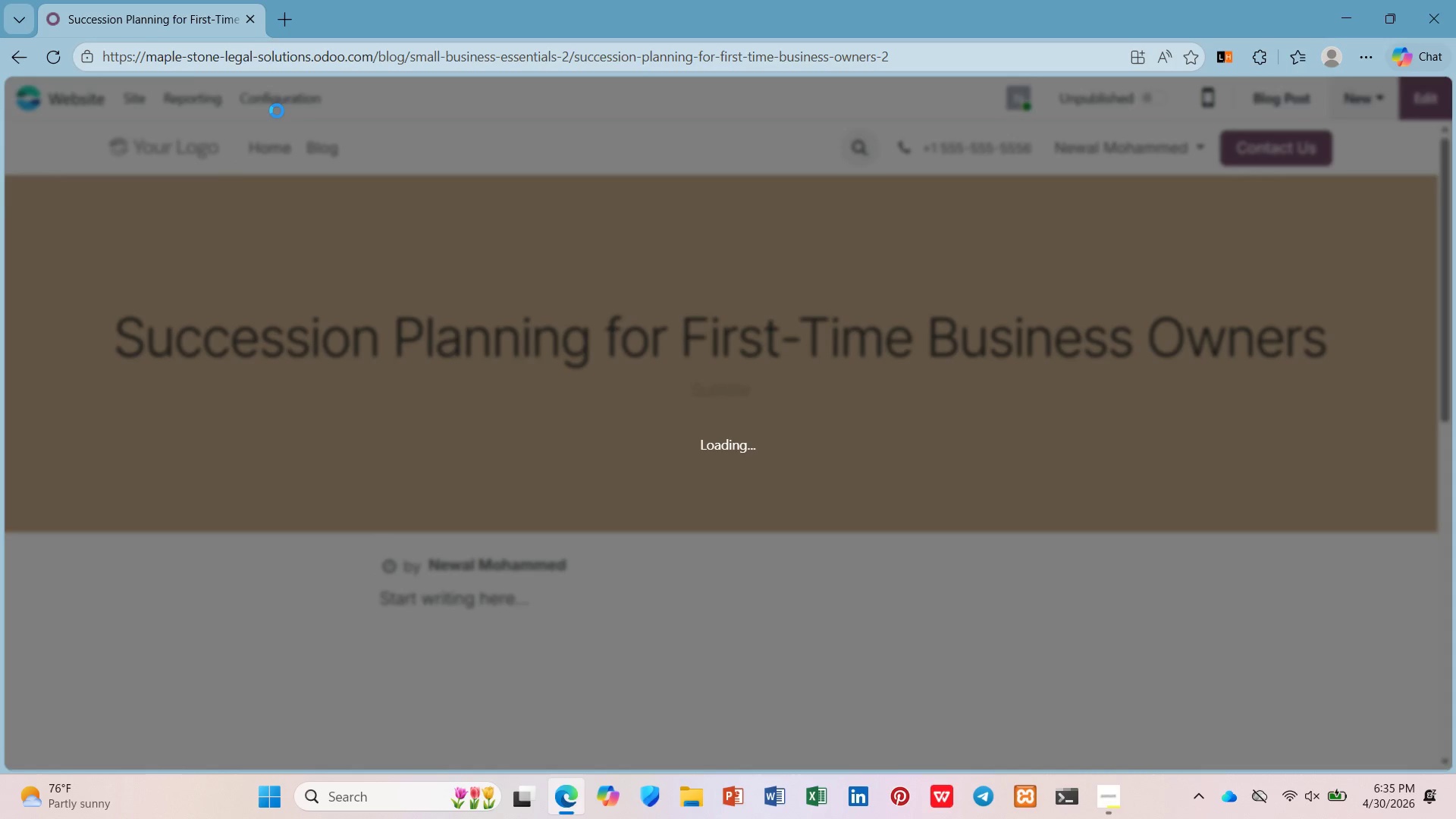 
wait(9.36)
 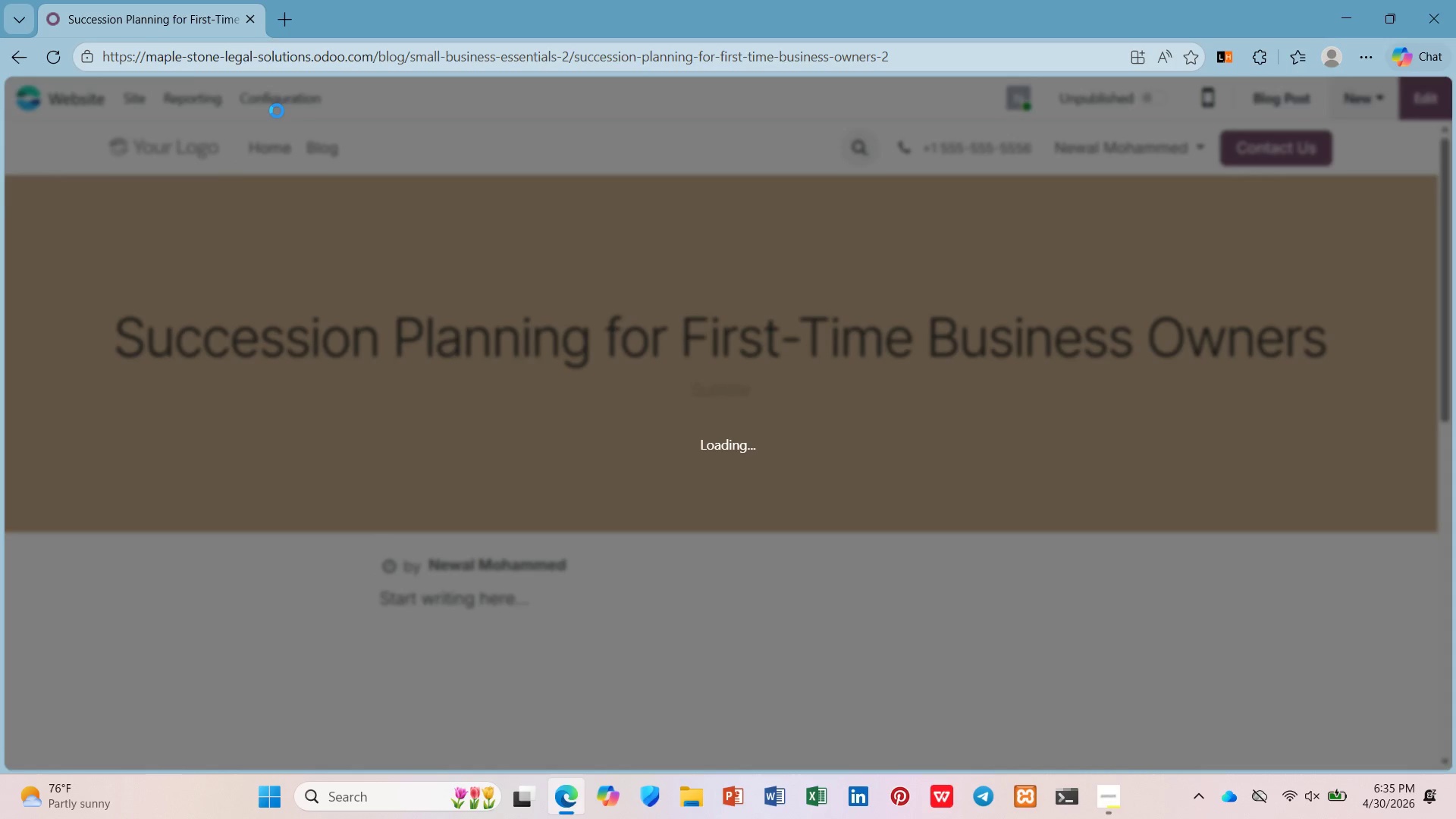 
left_click([1109, 790])